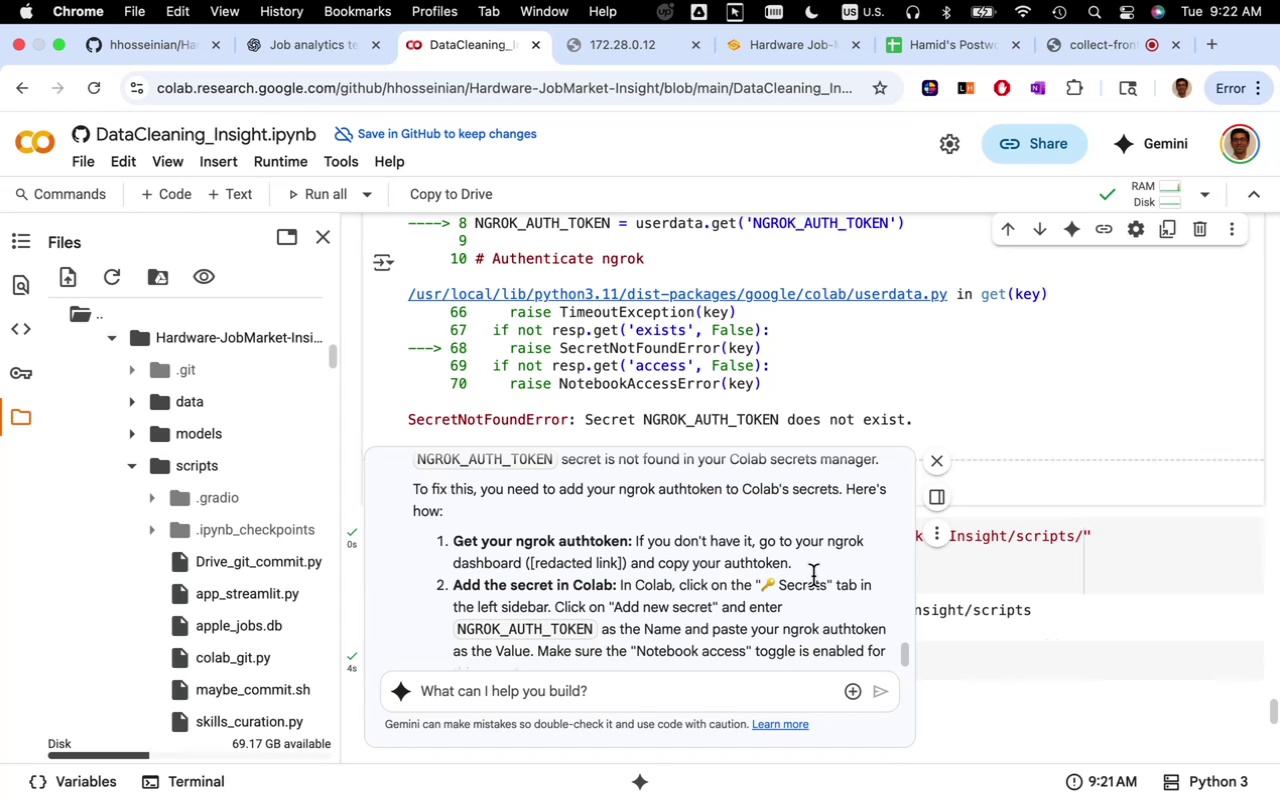 
wait(9.83)
 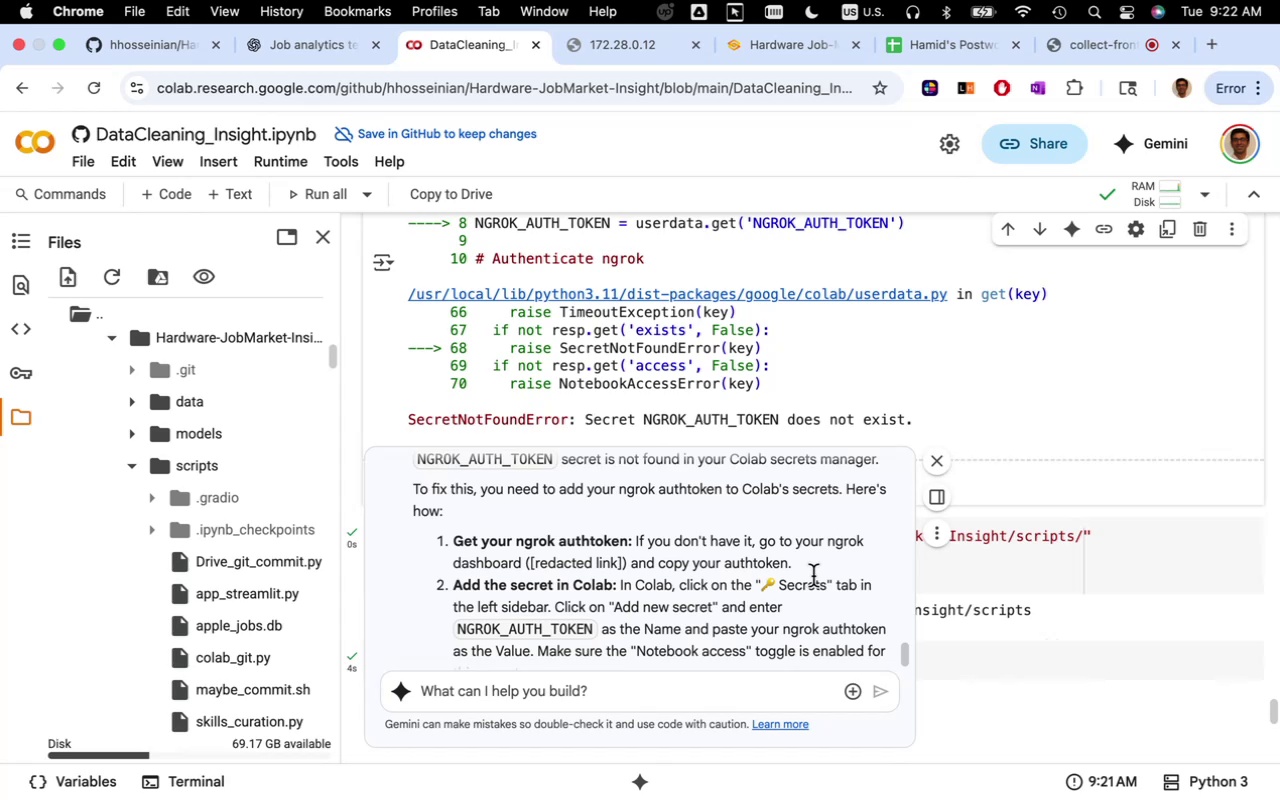 
scroll: coordinate [601, 337], scroll_direction: up, amount: 3.0
 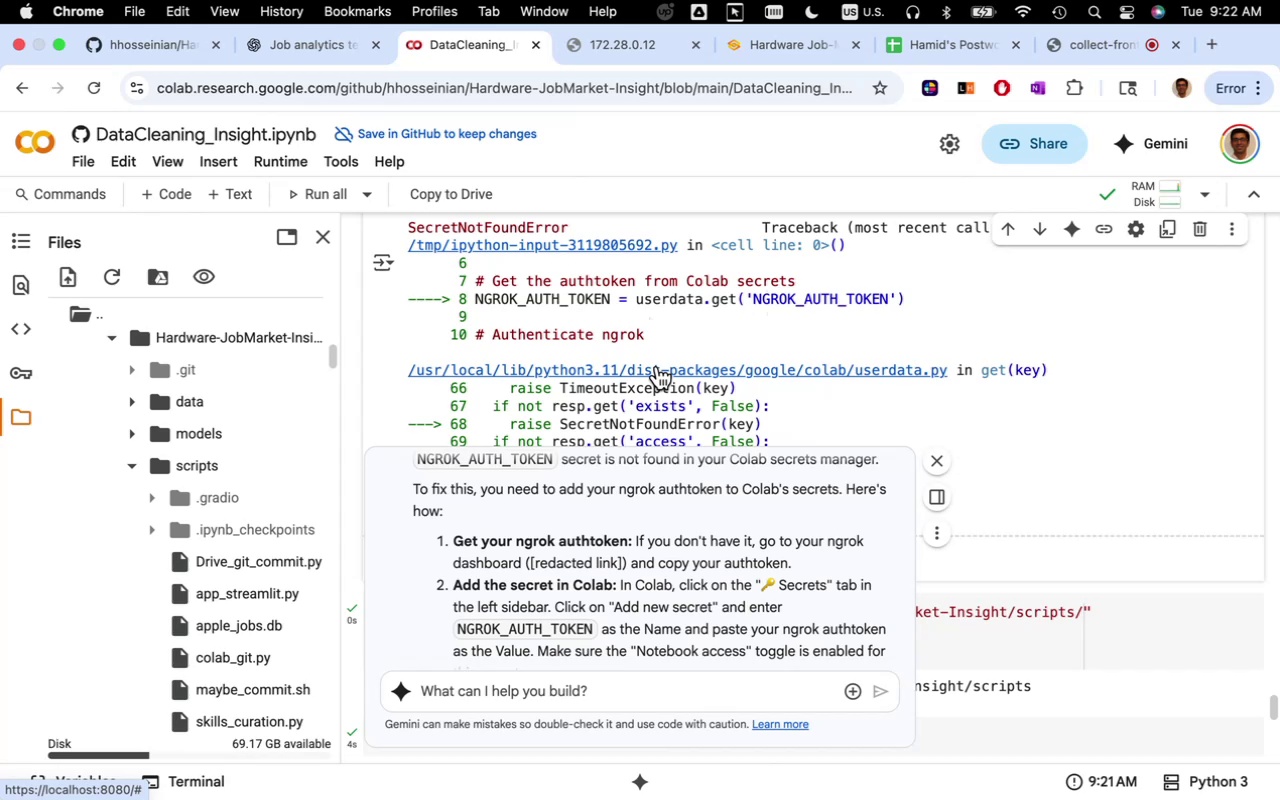 
wait(6.92)
 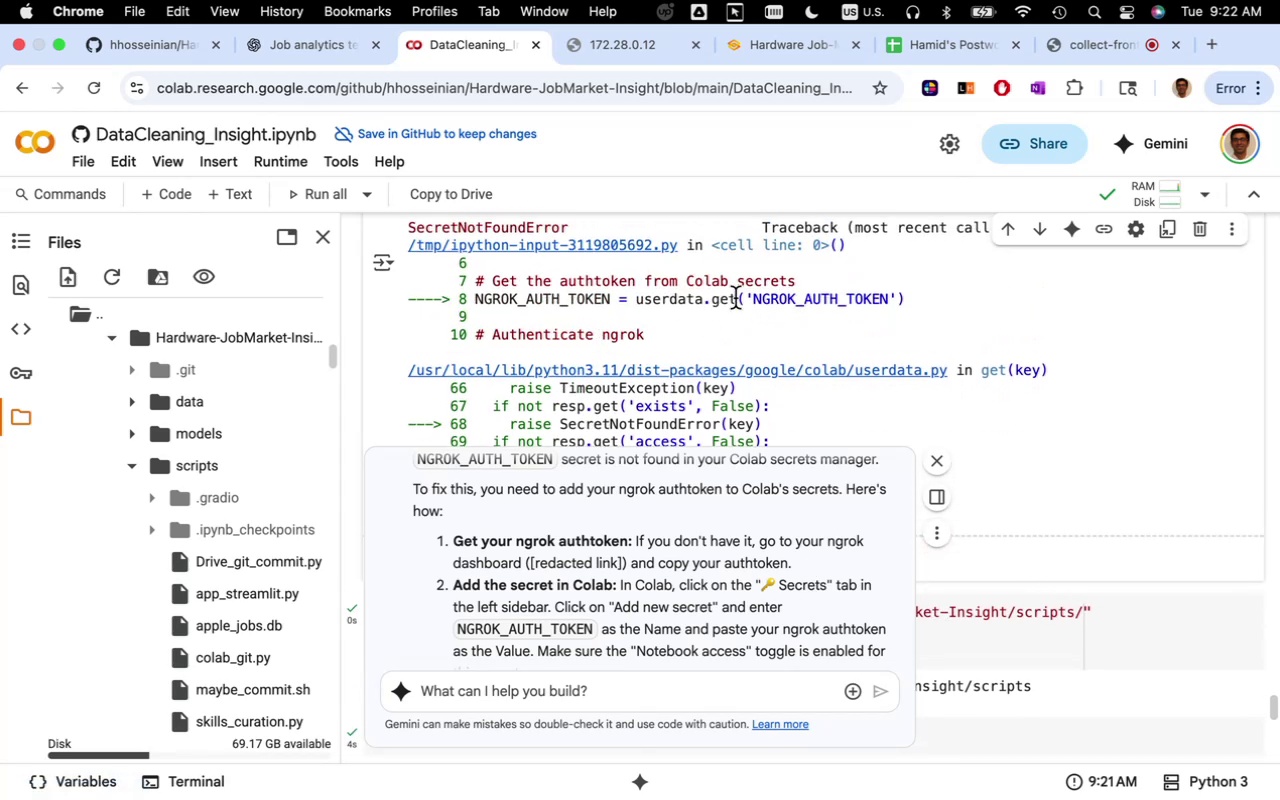 
left_click([657, 366])
 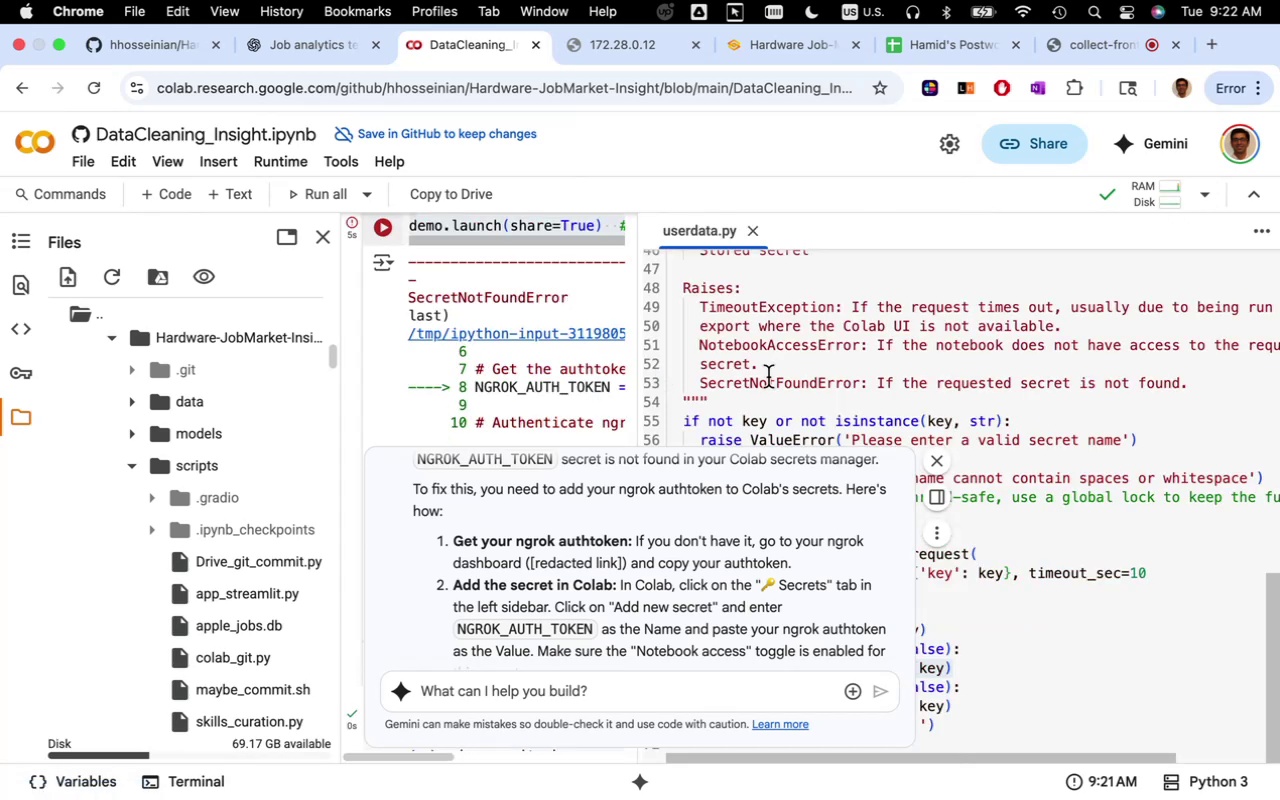 
scroll: coordinate [1084, 467], scroll_direction: down, amount: 5.0
 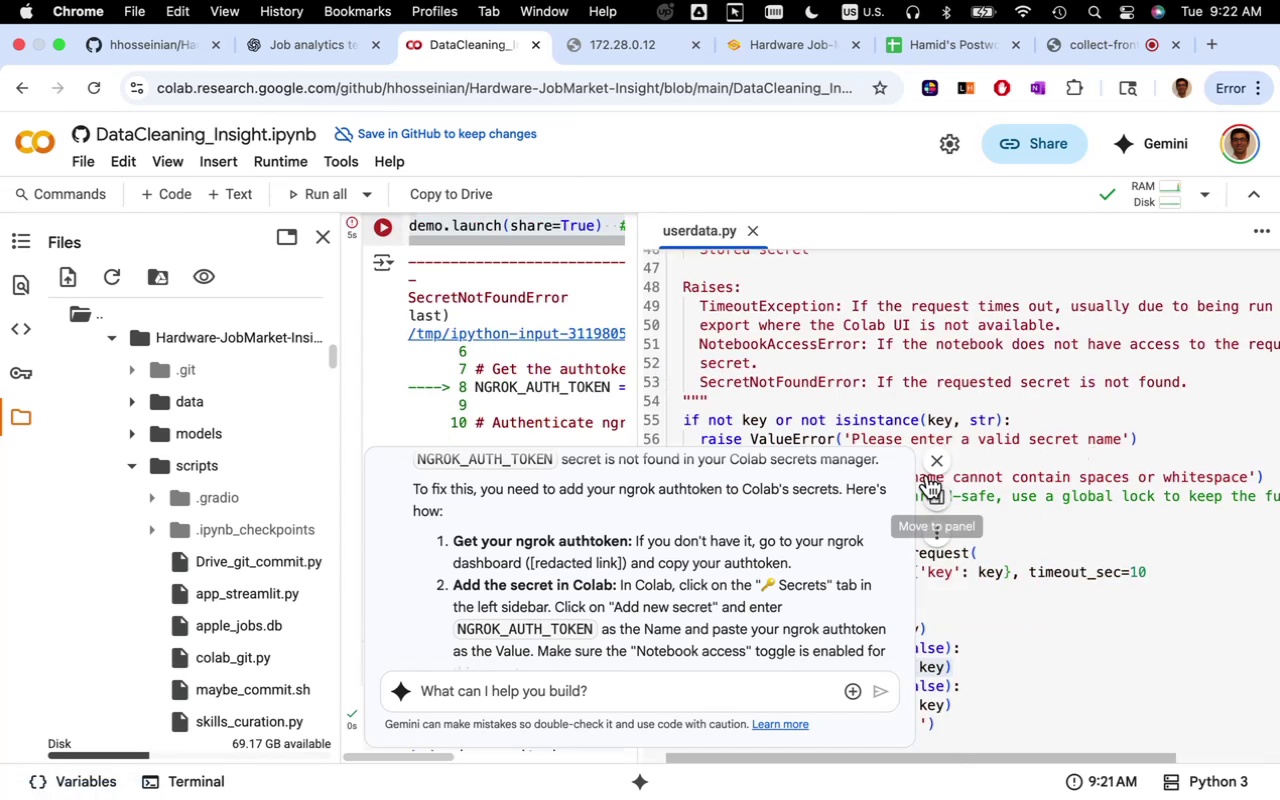 
left_click([939, 457])
 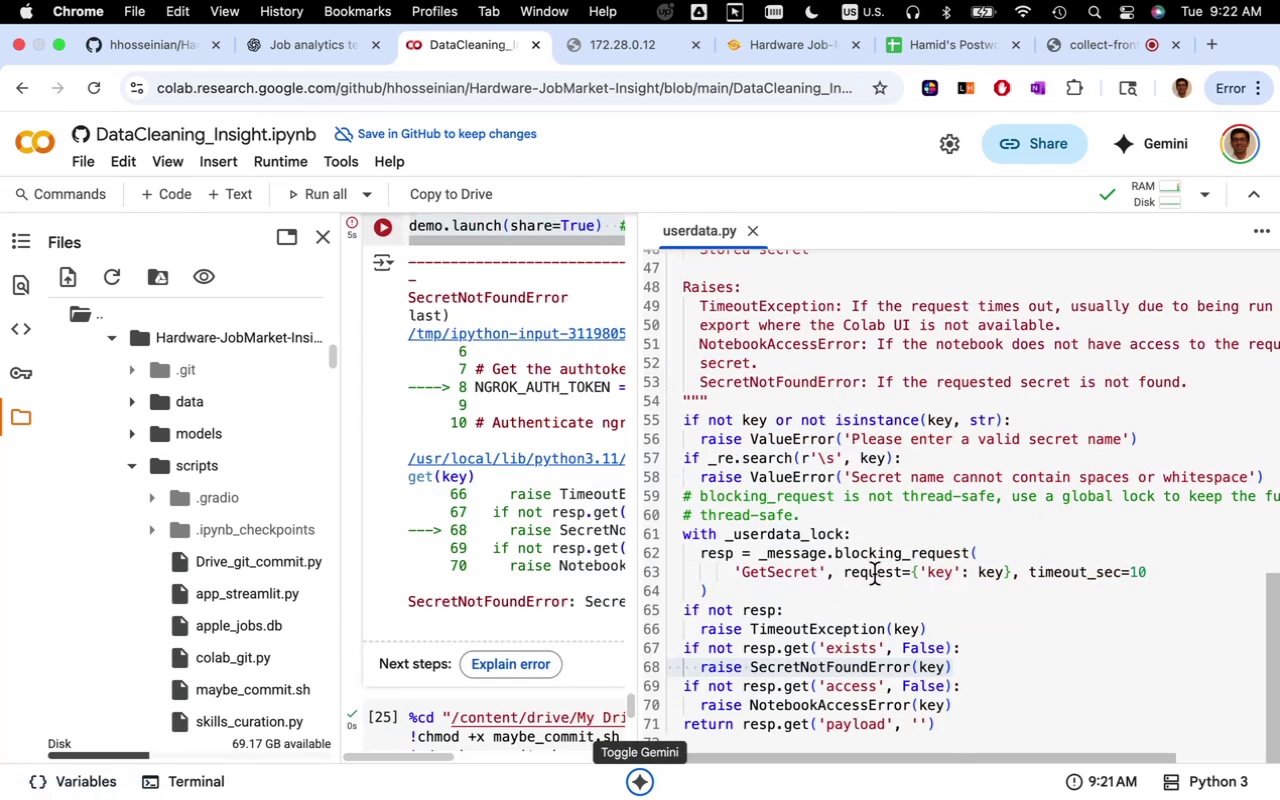 
scroll: coordinate [909, 636], scroll_direction: down, amount: 3.0
 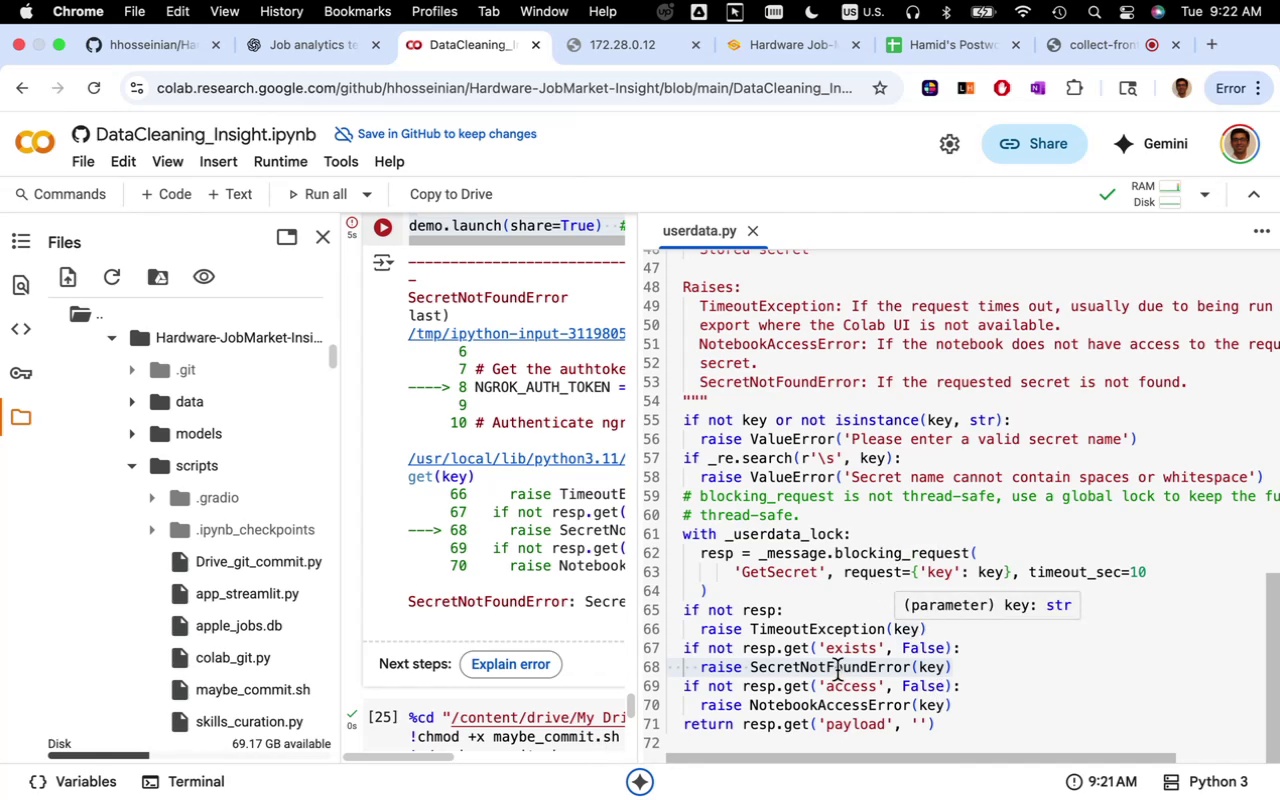 
scroll: coordinate [825, 656], scroll_direction: up, amount: 41.0
 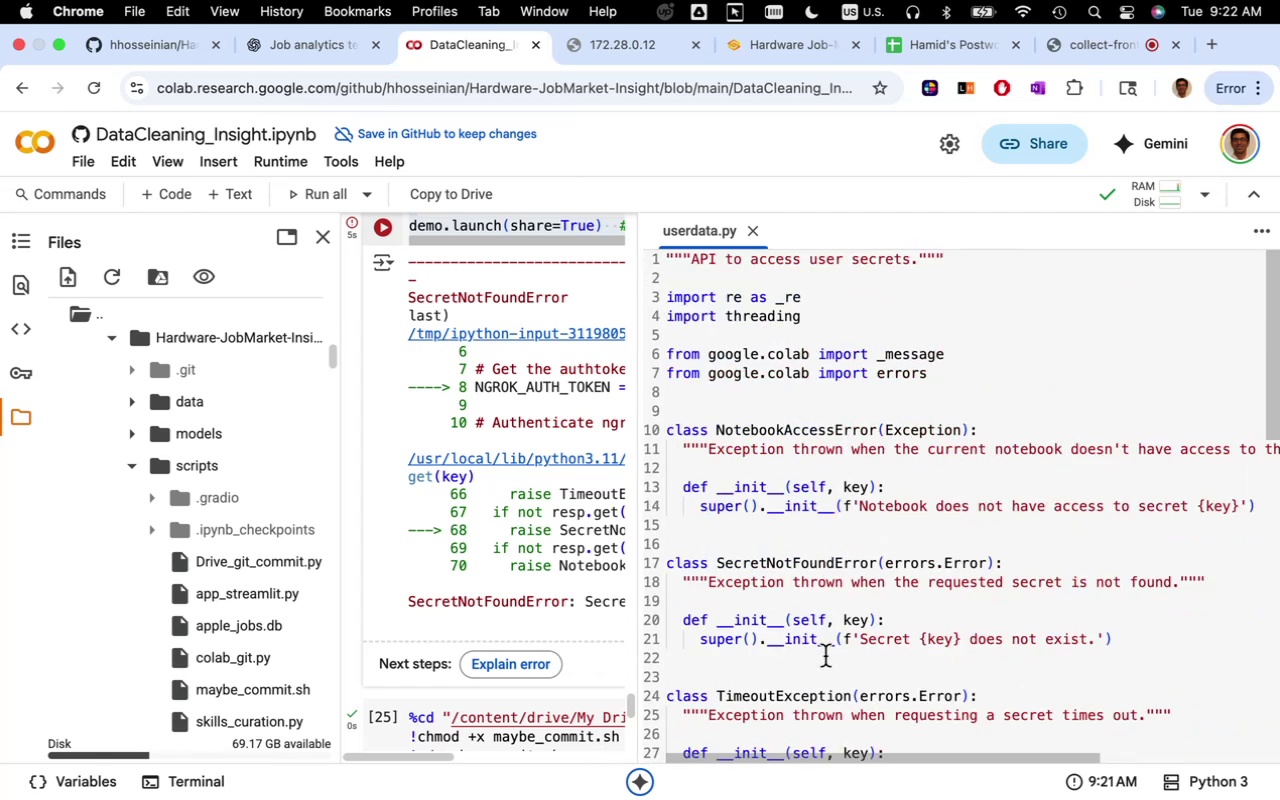 
scroll: coordinate [832, 656], scroll_direction: down, amount: 66.0
 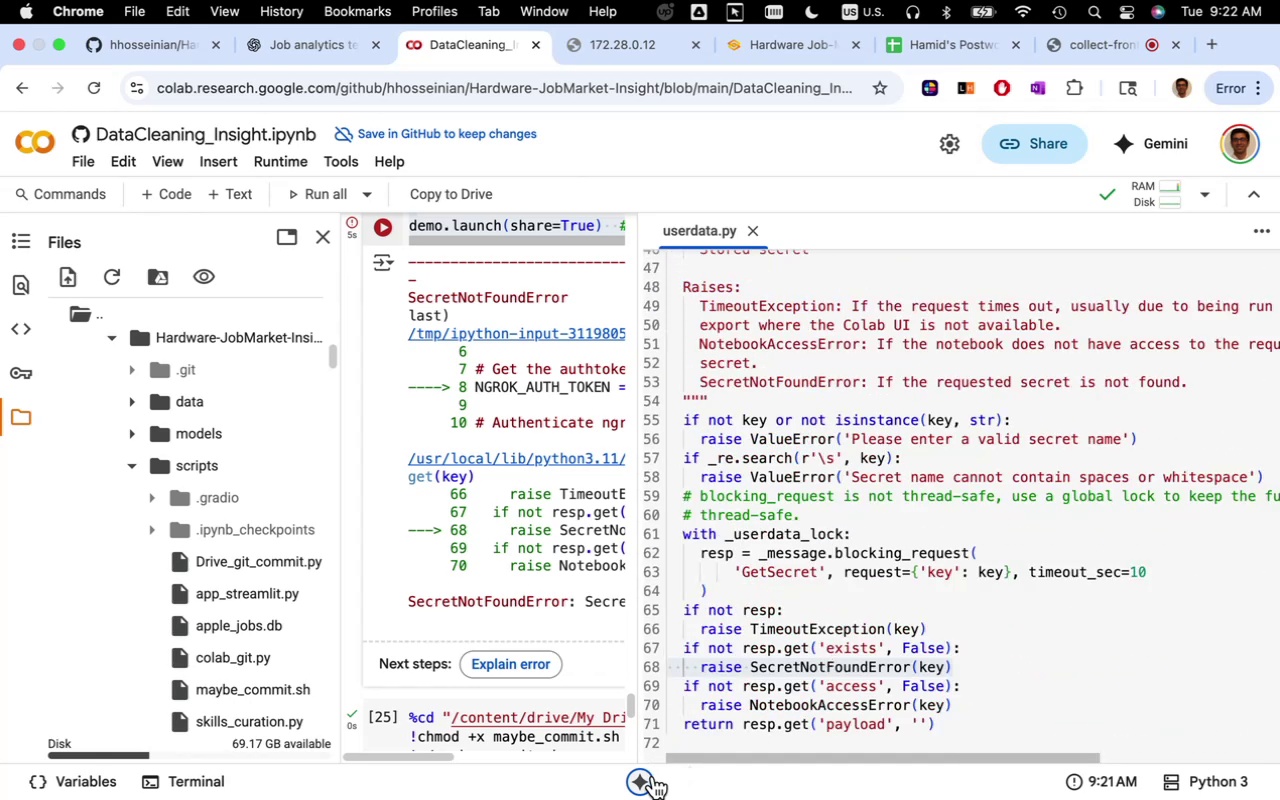 
left_click([648, 777])
 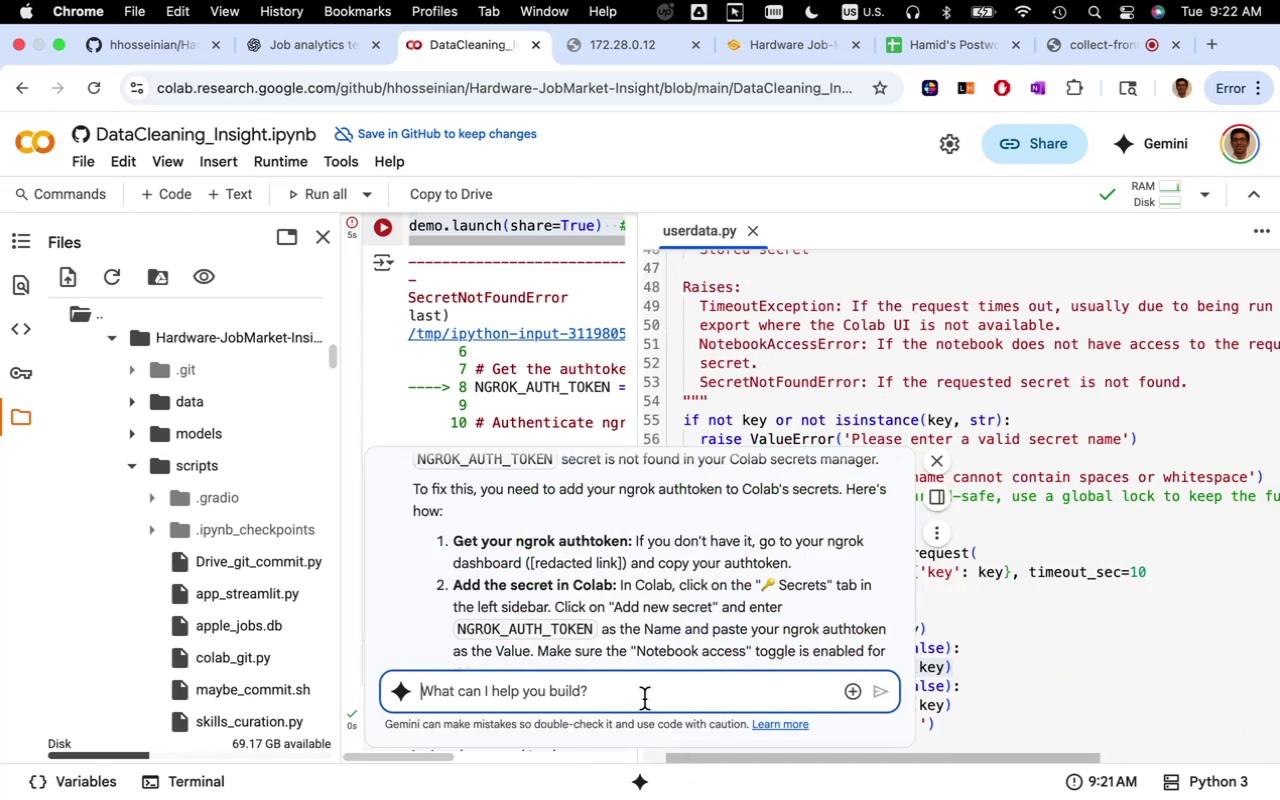 
type(can you share the redacted link here)
 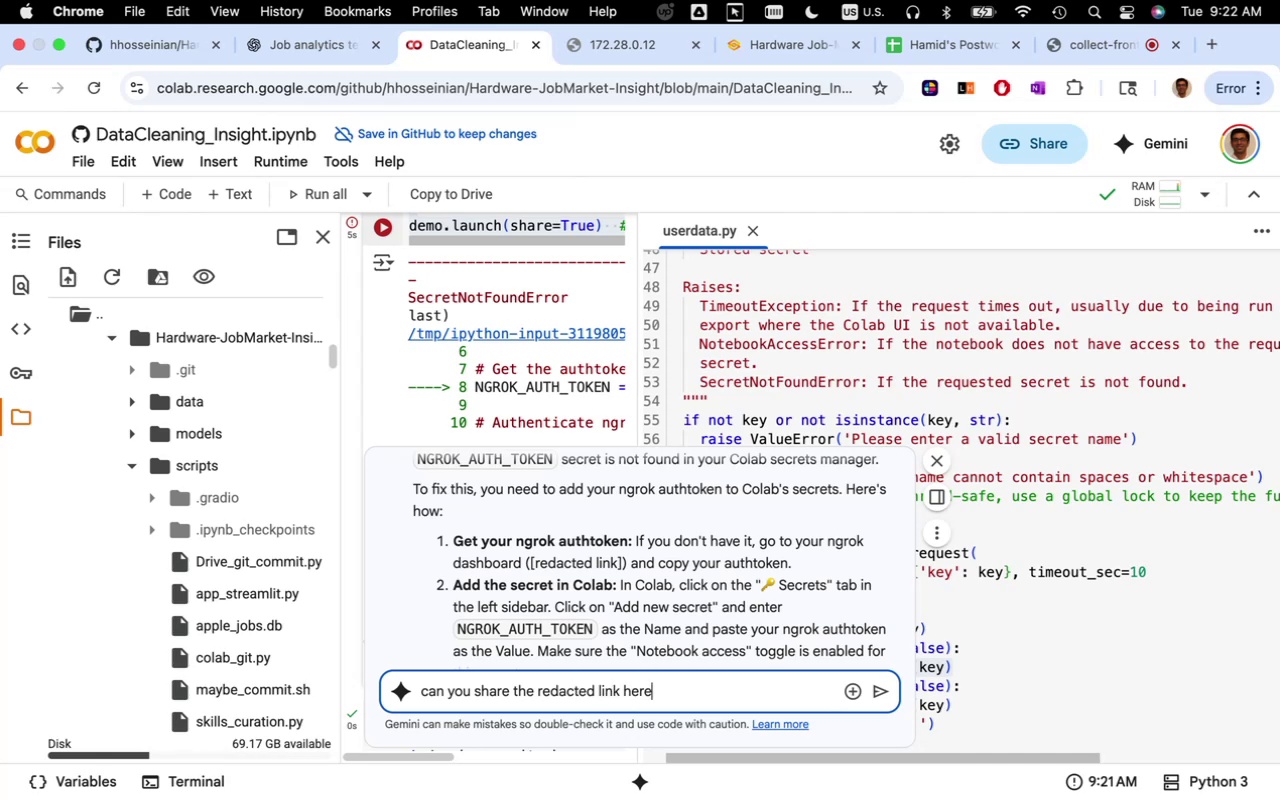 
key(Enter)
 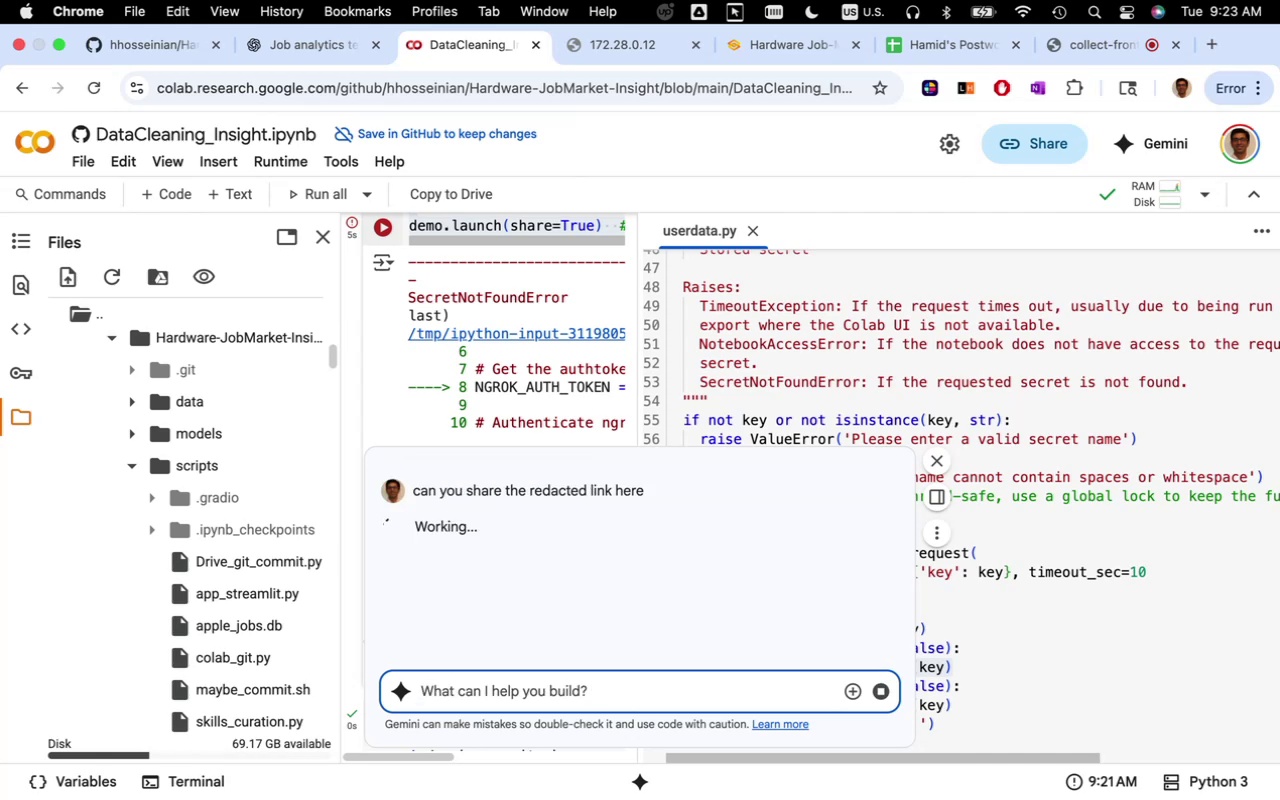 
wait(11.59)
 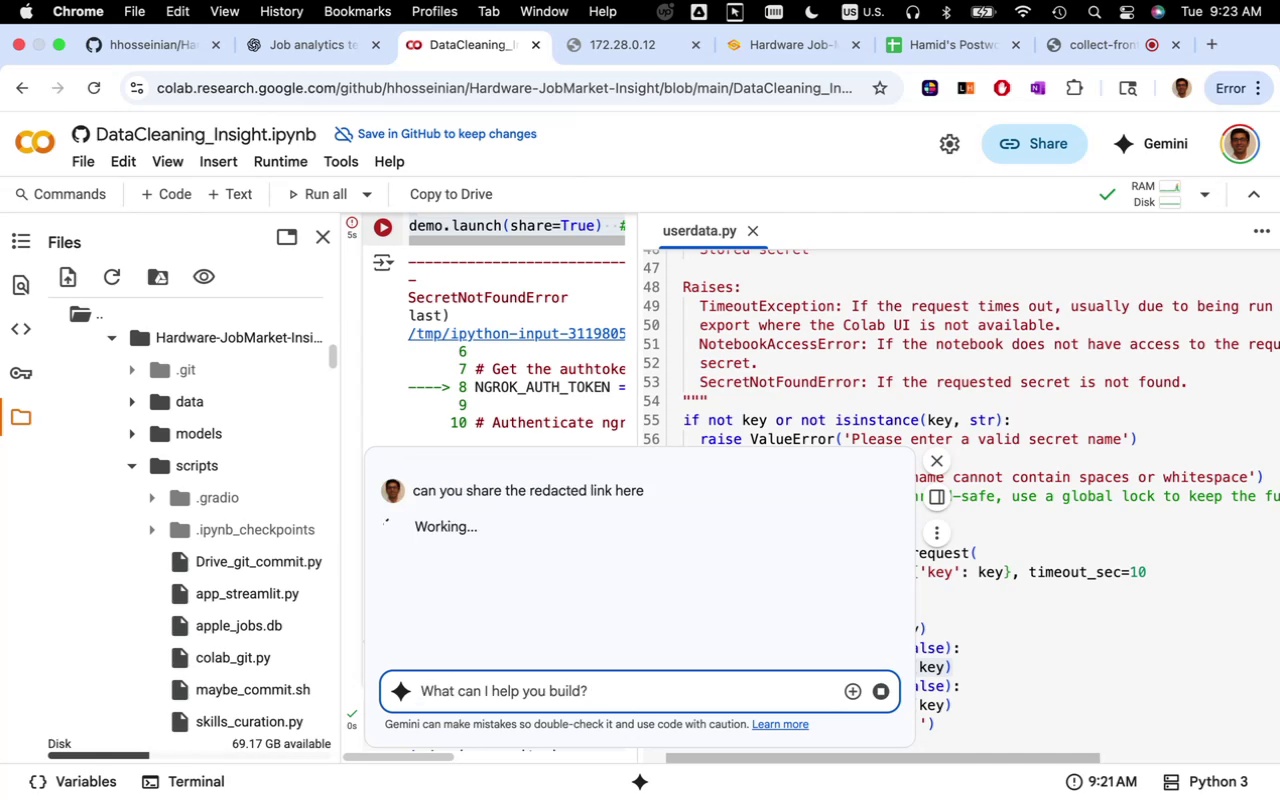 
scroll: coordinate [611, 608], scroll_direction: down, amount: 16.0
 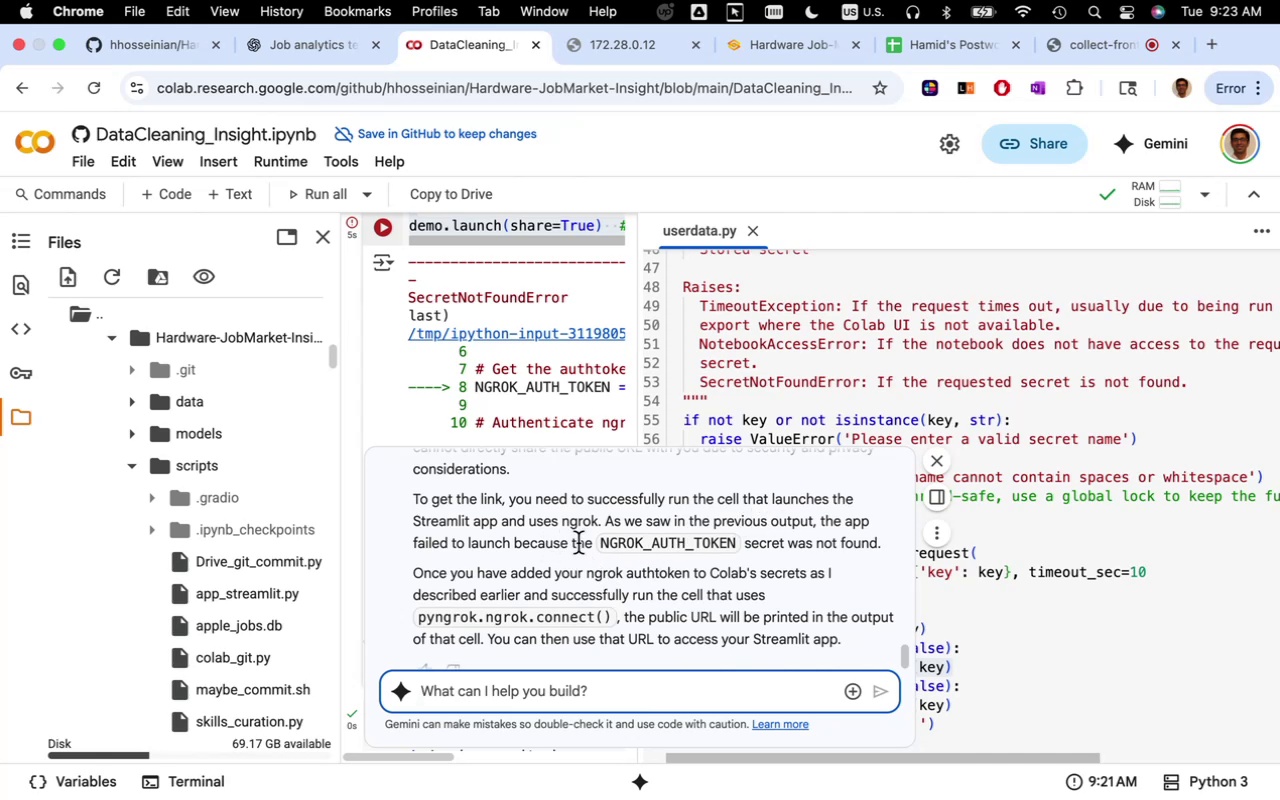 
wait(7.21)
 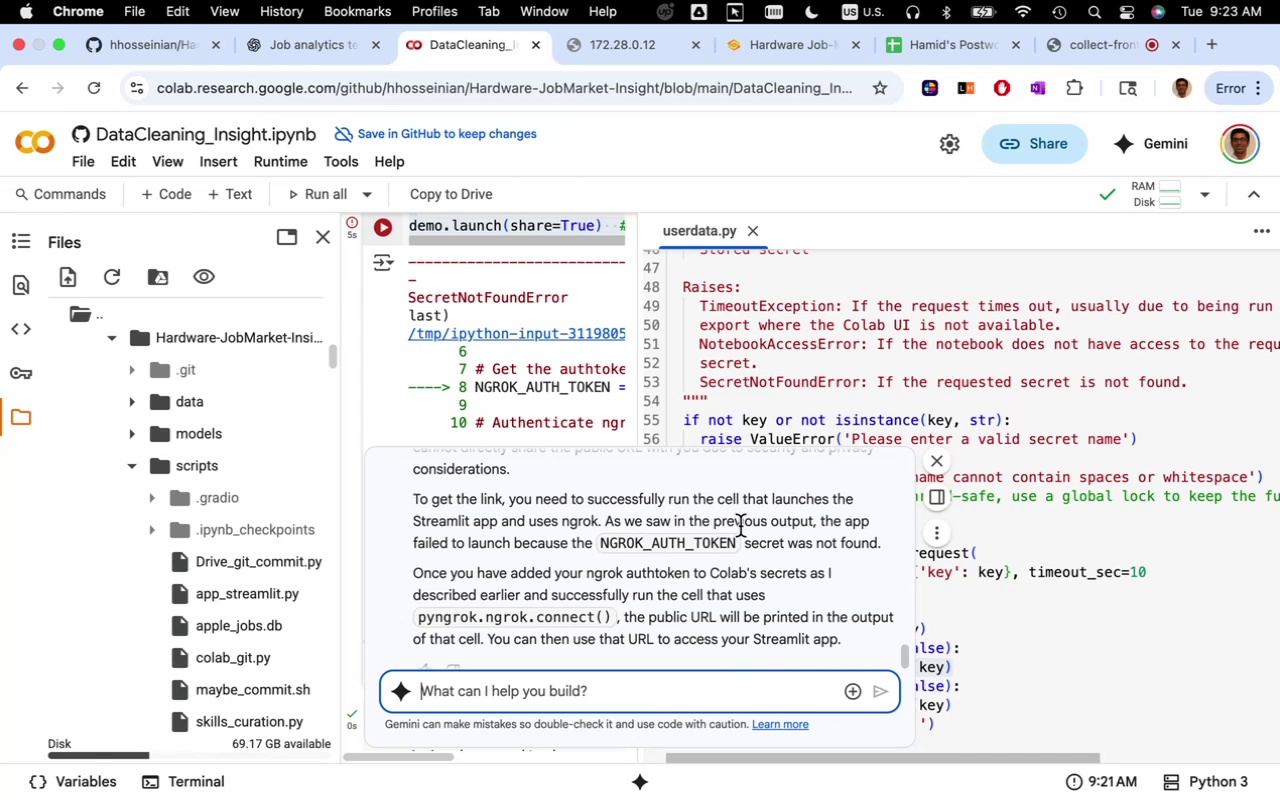 
scroll: coordinate [633, 585], scroll_direction: down, amount: 7.0
 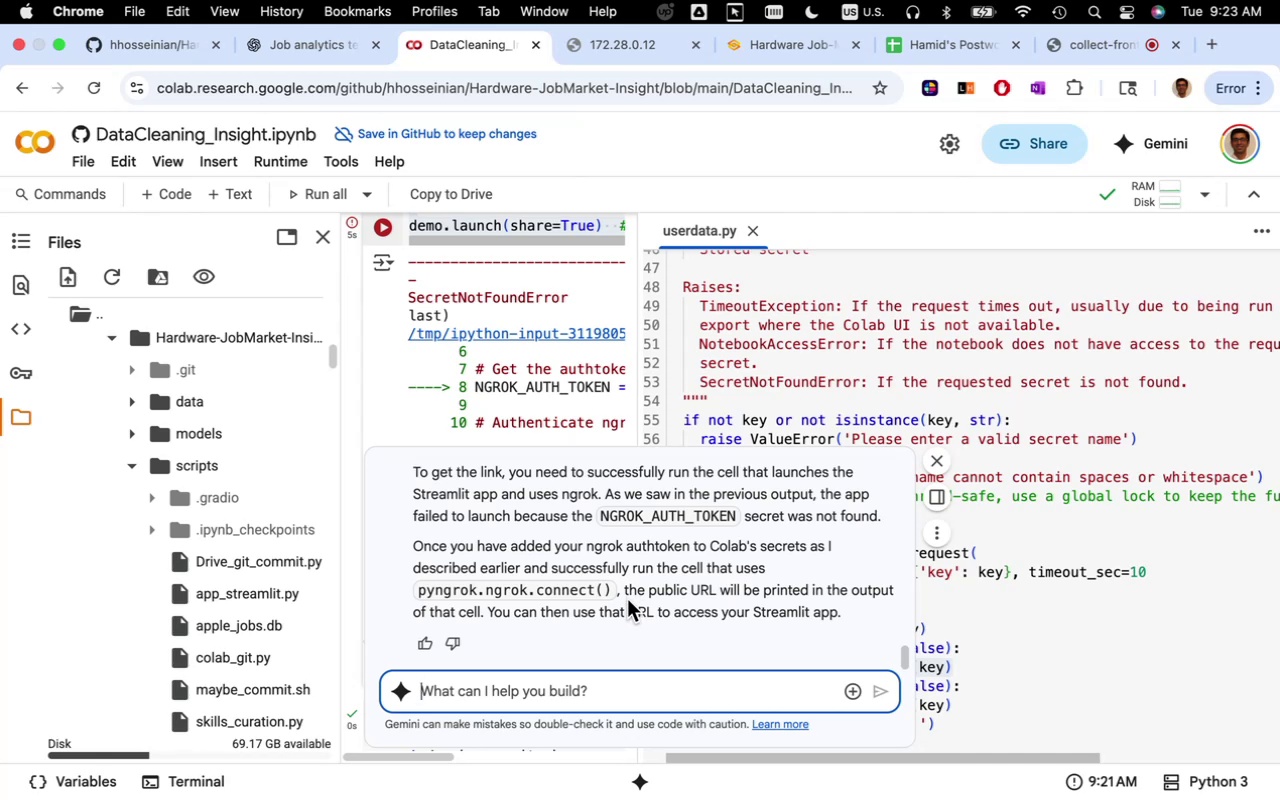 
wait(7.77)
 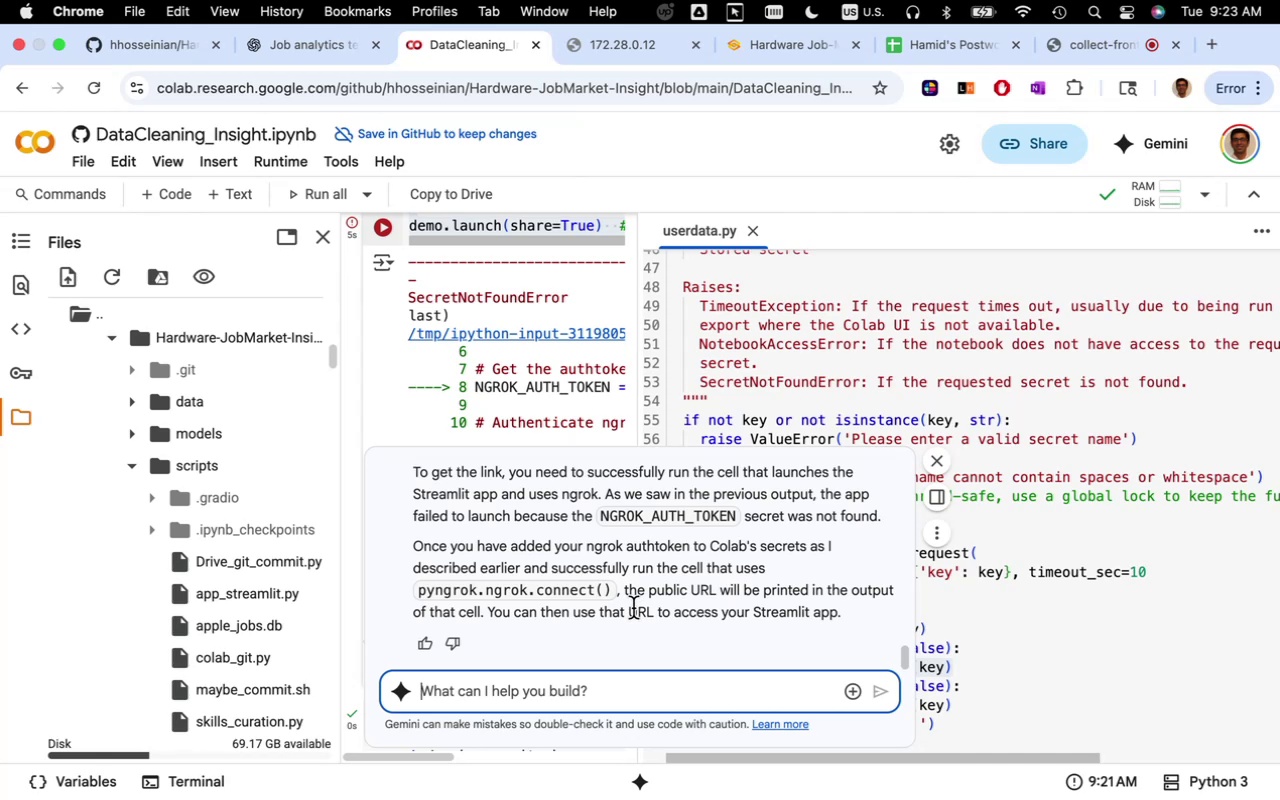 
left_click_drag(start_coordinate=[621, 551], to_coordinate=[587, 554])
 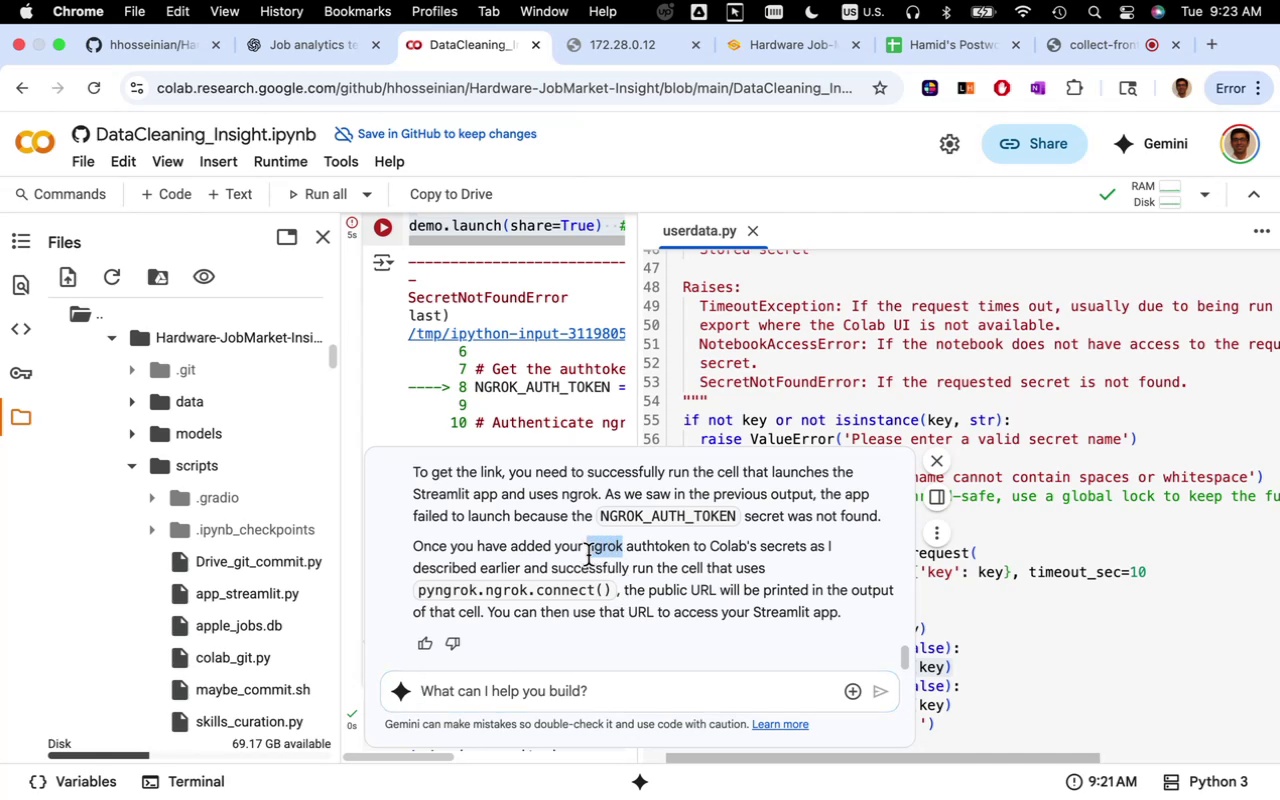 
key(Meta+C)
 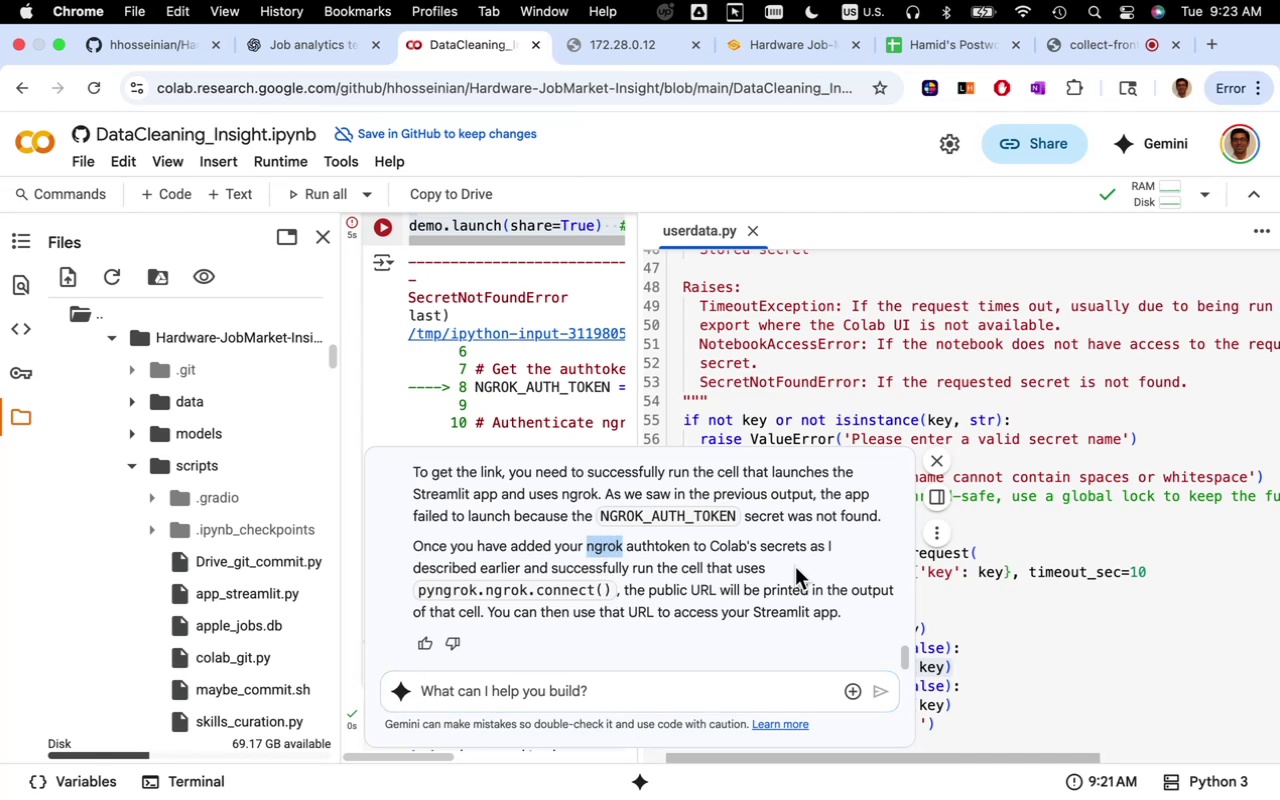 
mouse_move([899, 495])
 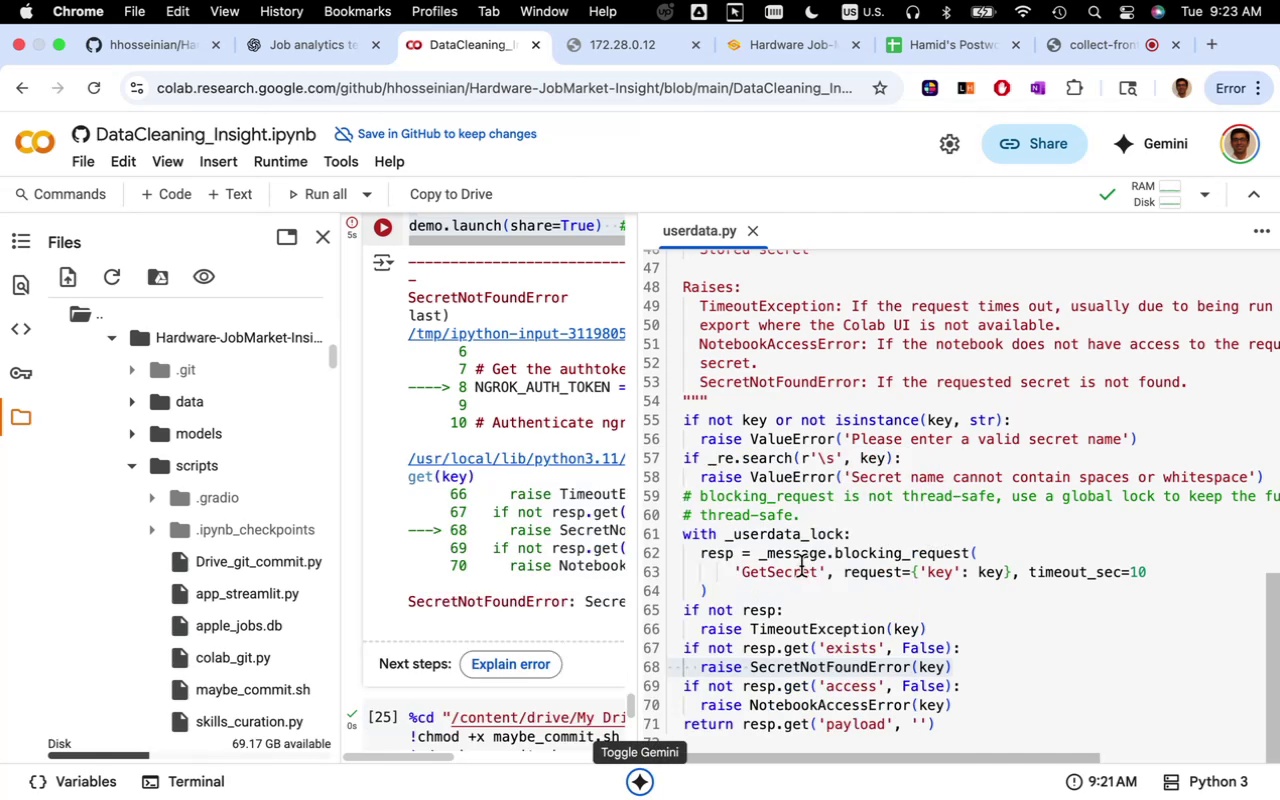 
scroll: coordinate [804, 571], scroll_direction: down, amount: 9.0
 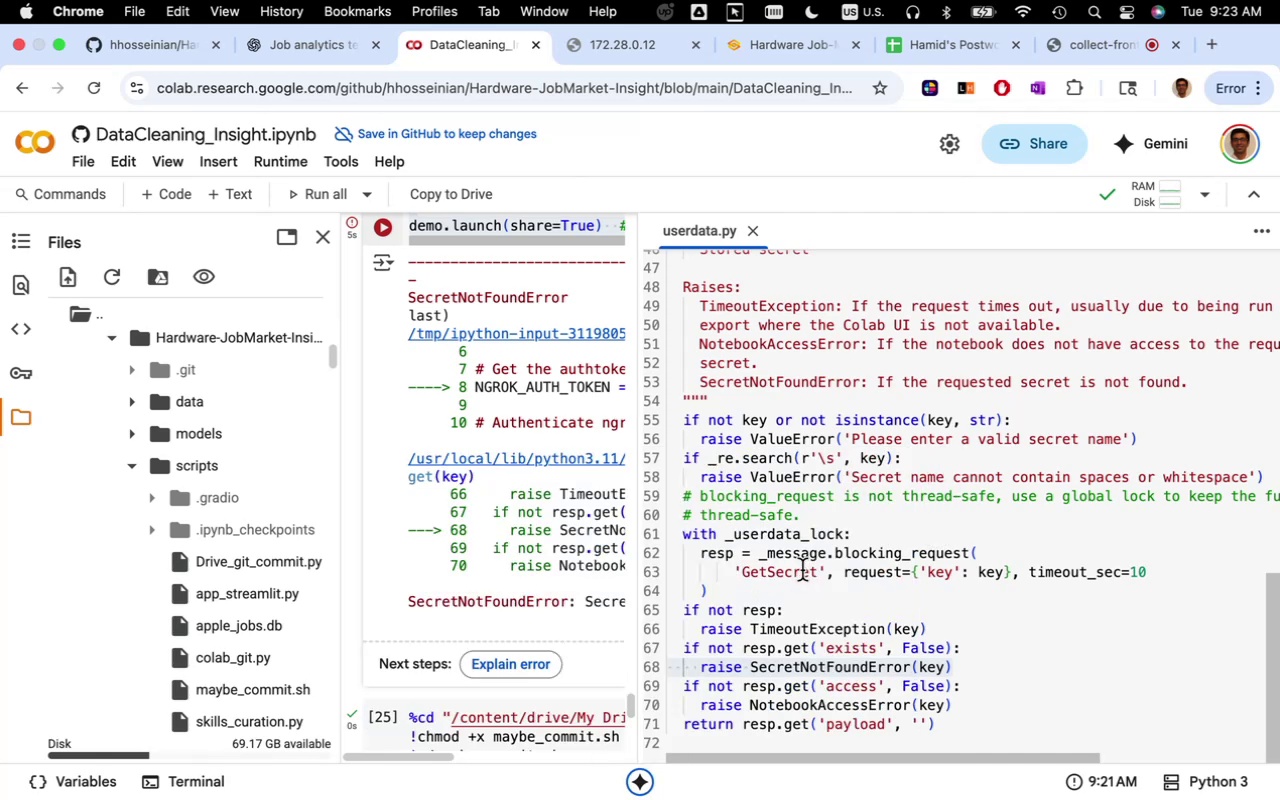 
scroll: coordinate [801, 570], scroll_direction: up, amount: 2.0
 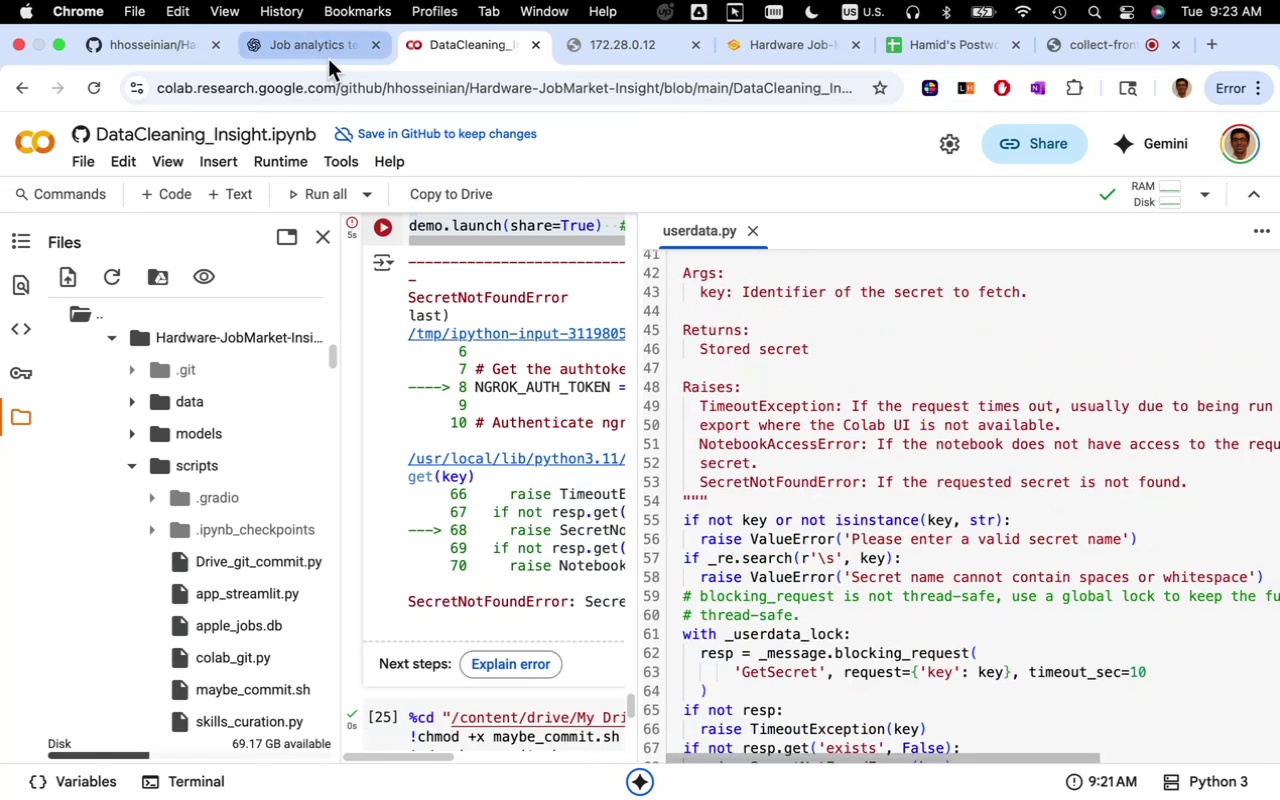 
left_click([329, 57])
 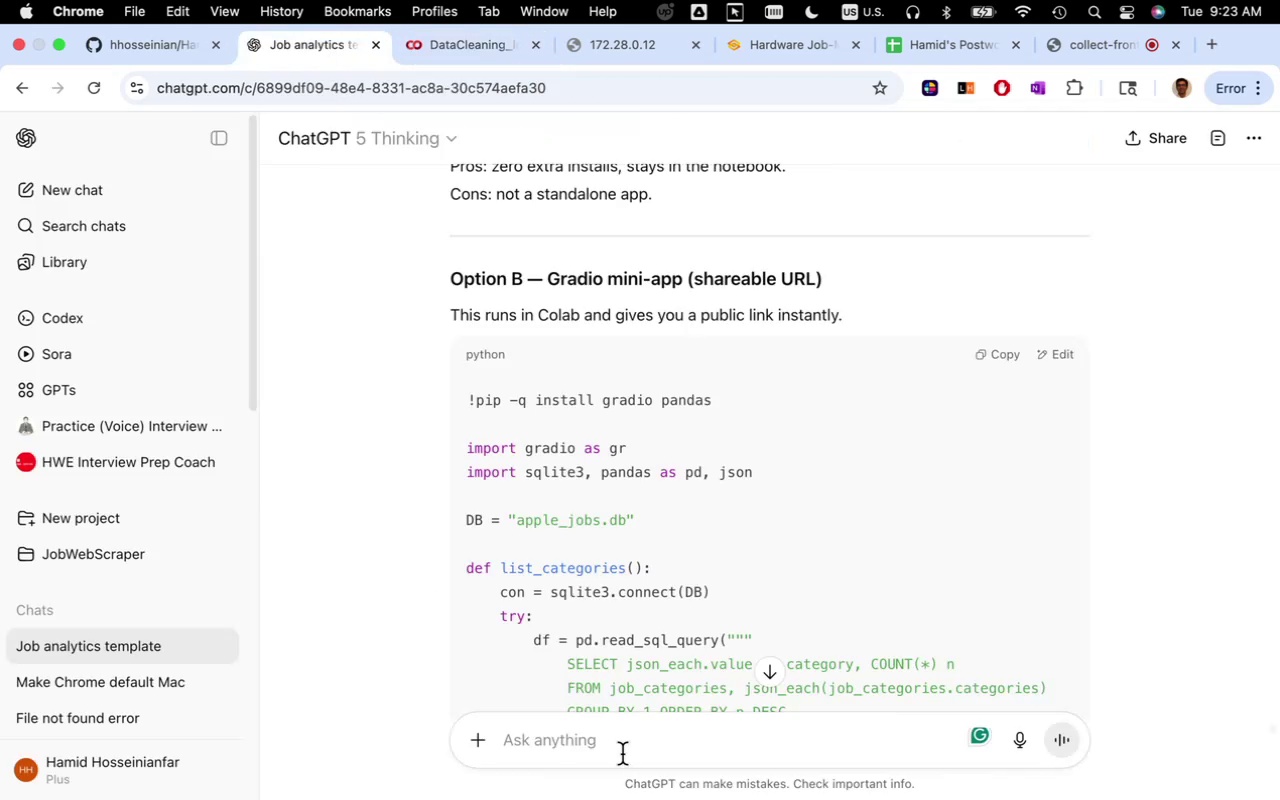 
left_click([622, 754])
 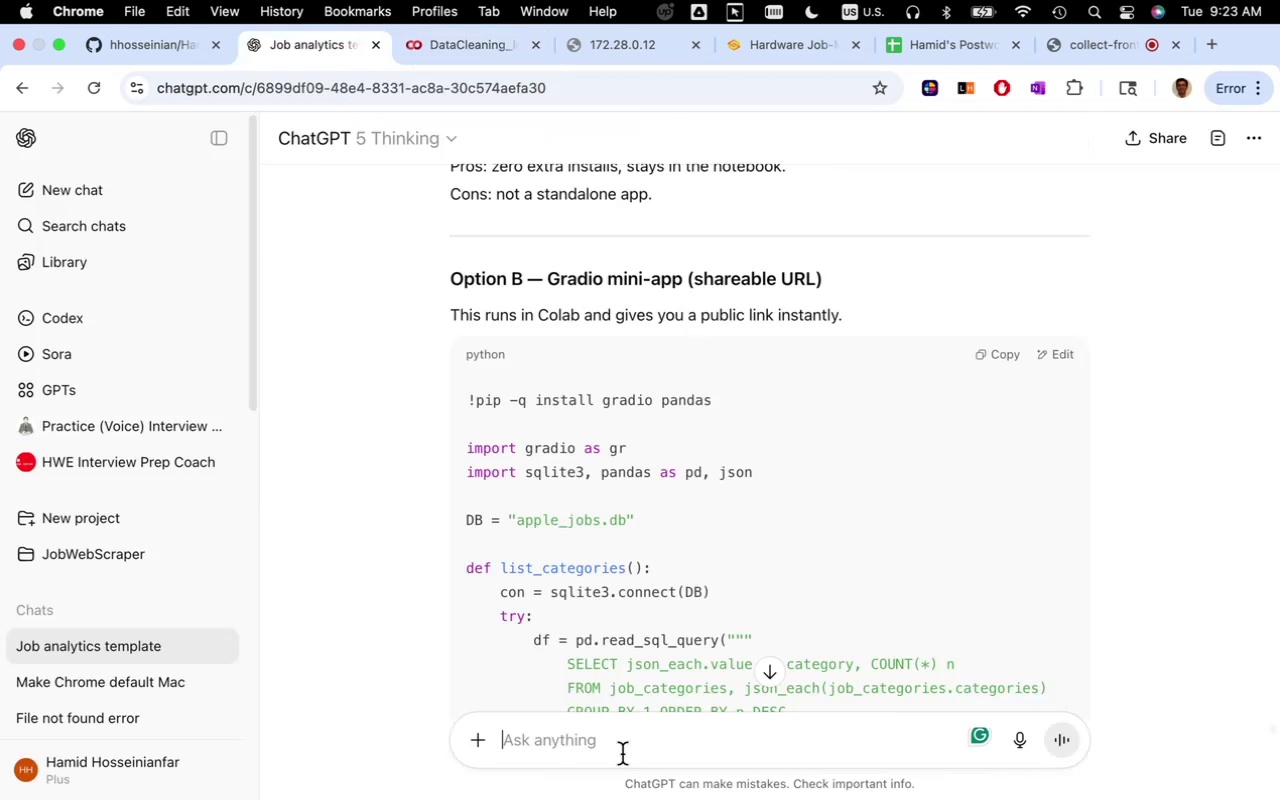 
type(where to find )
 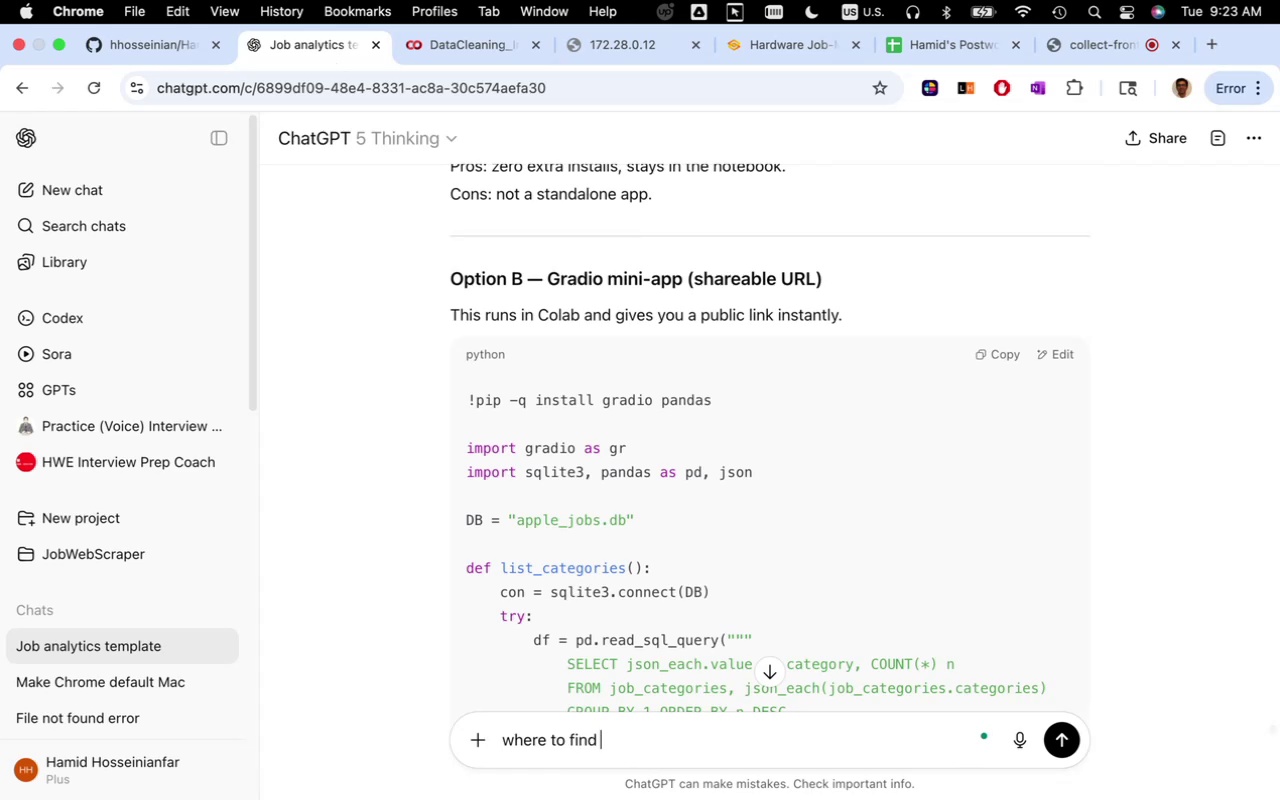 
key(Meta+CommandLeft)
 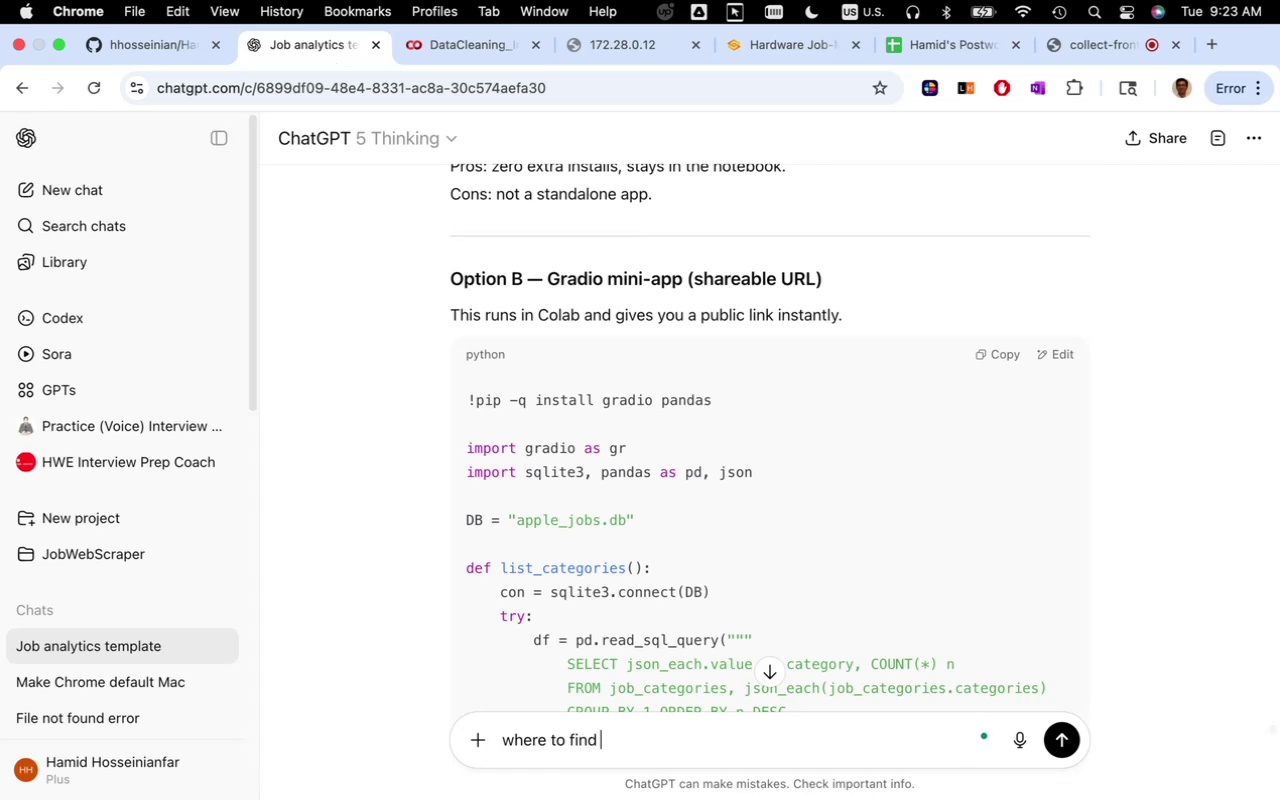 
key(Meta+V)
 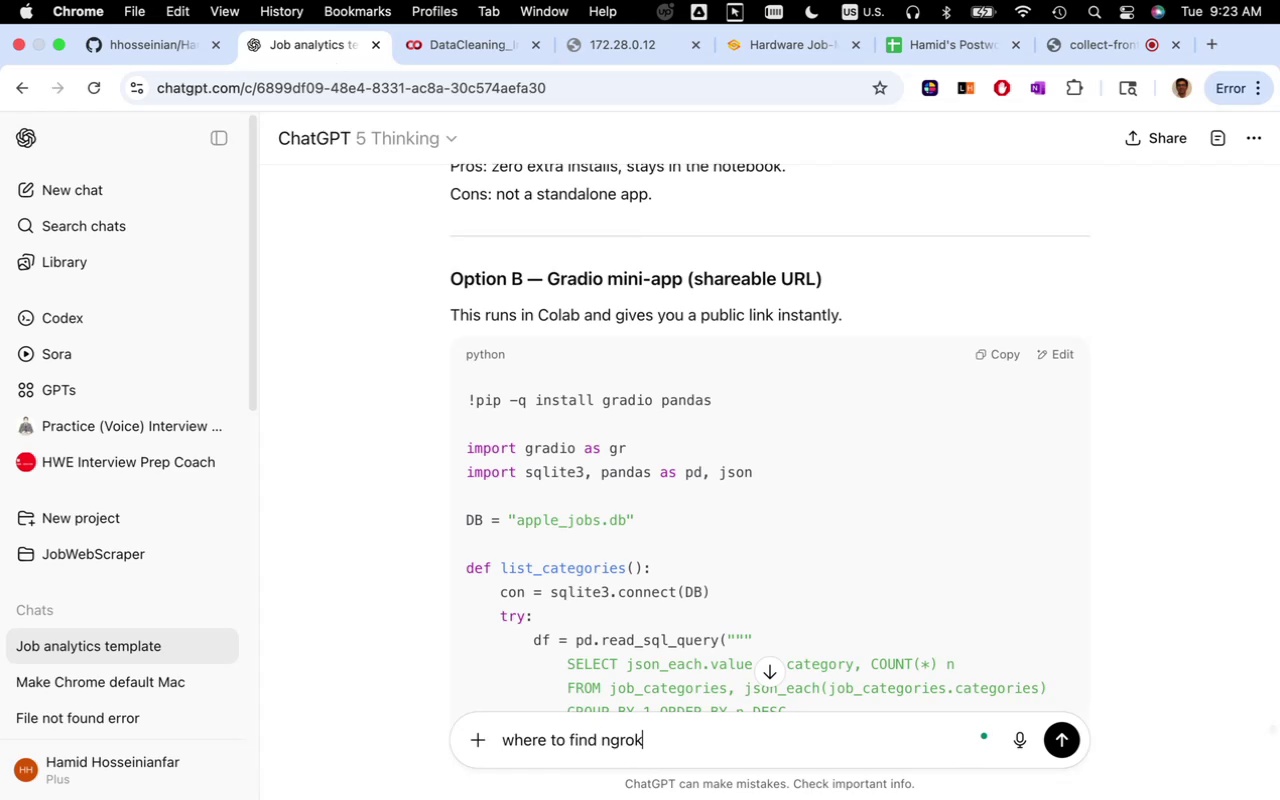 
type( secret key to add to )
 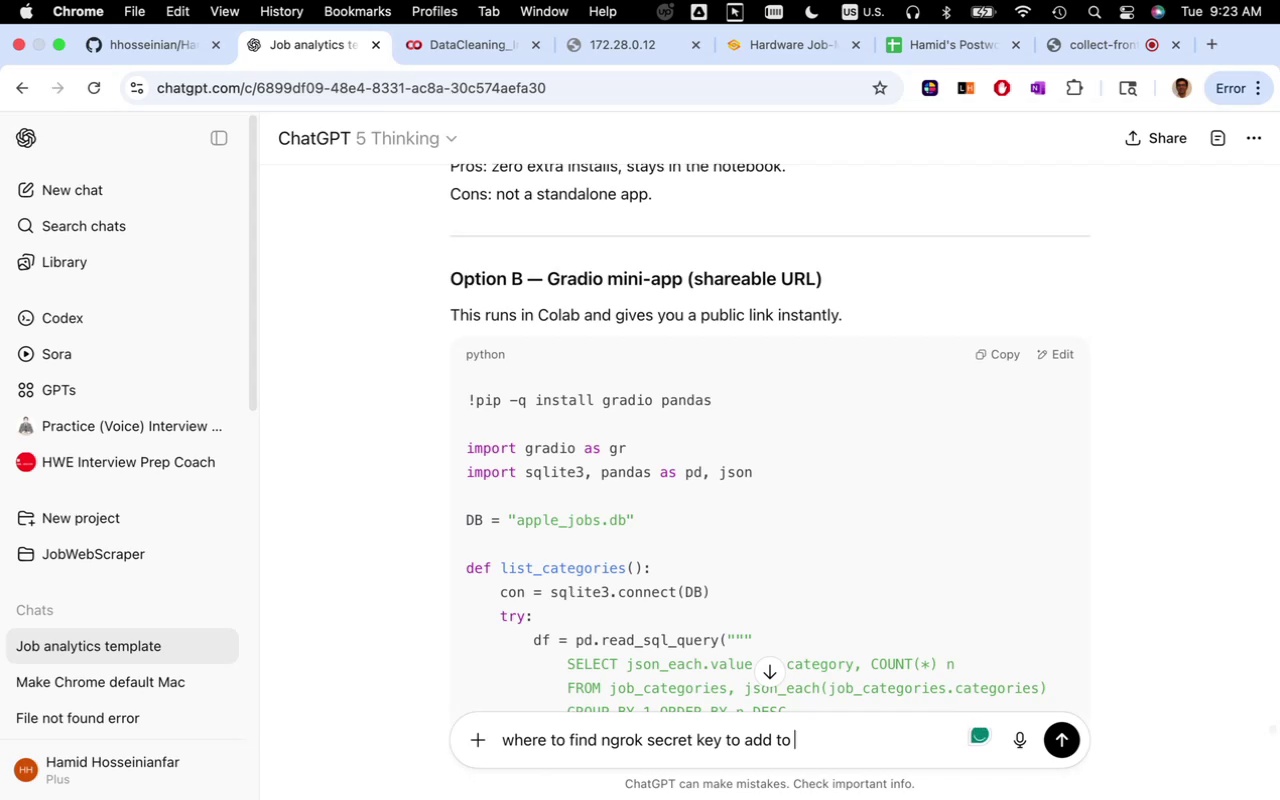 
key(S)
 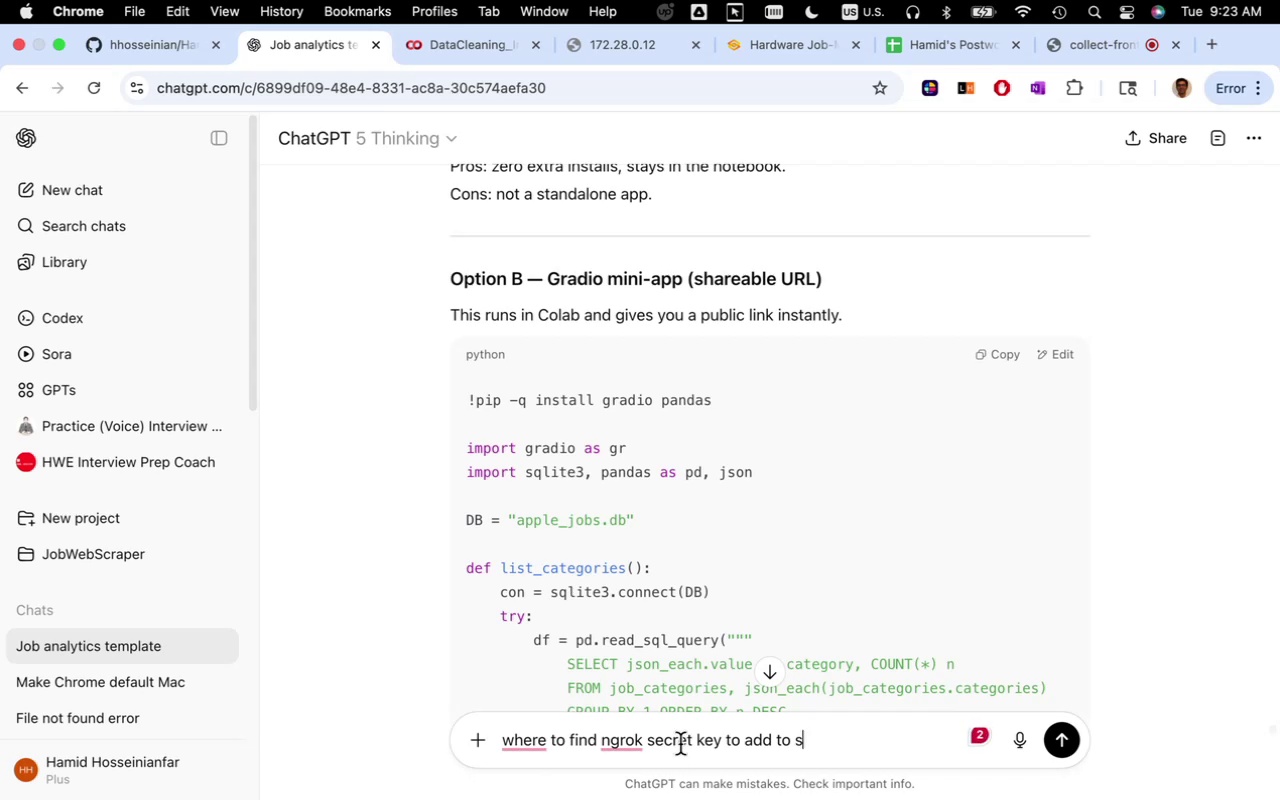 
scroll: coordinate [712, 599], scroll_direction: down, amount: 44.0
 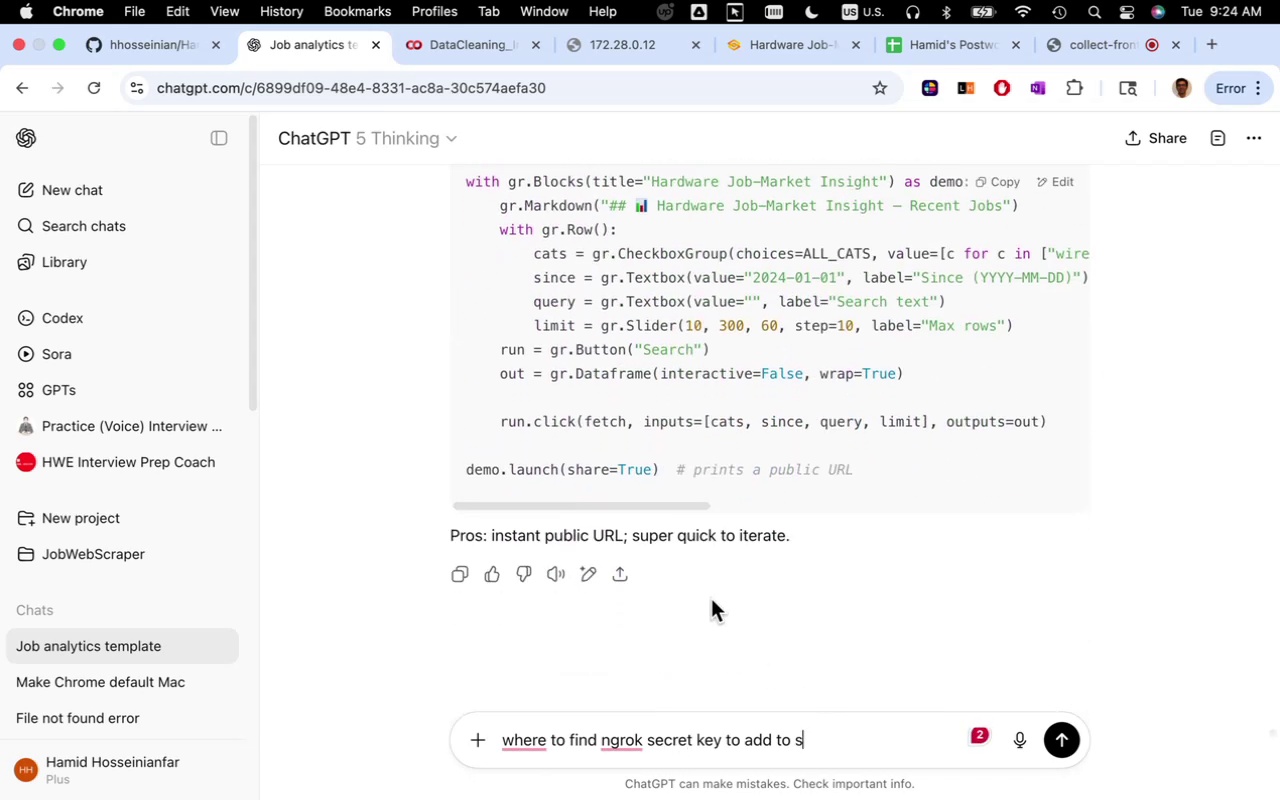 
scroll: coordinate [719, 611], scroll_direction: up, amount: 47.0
 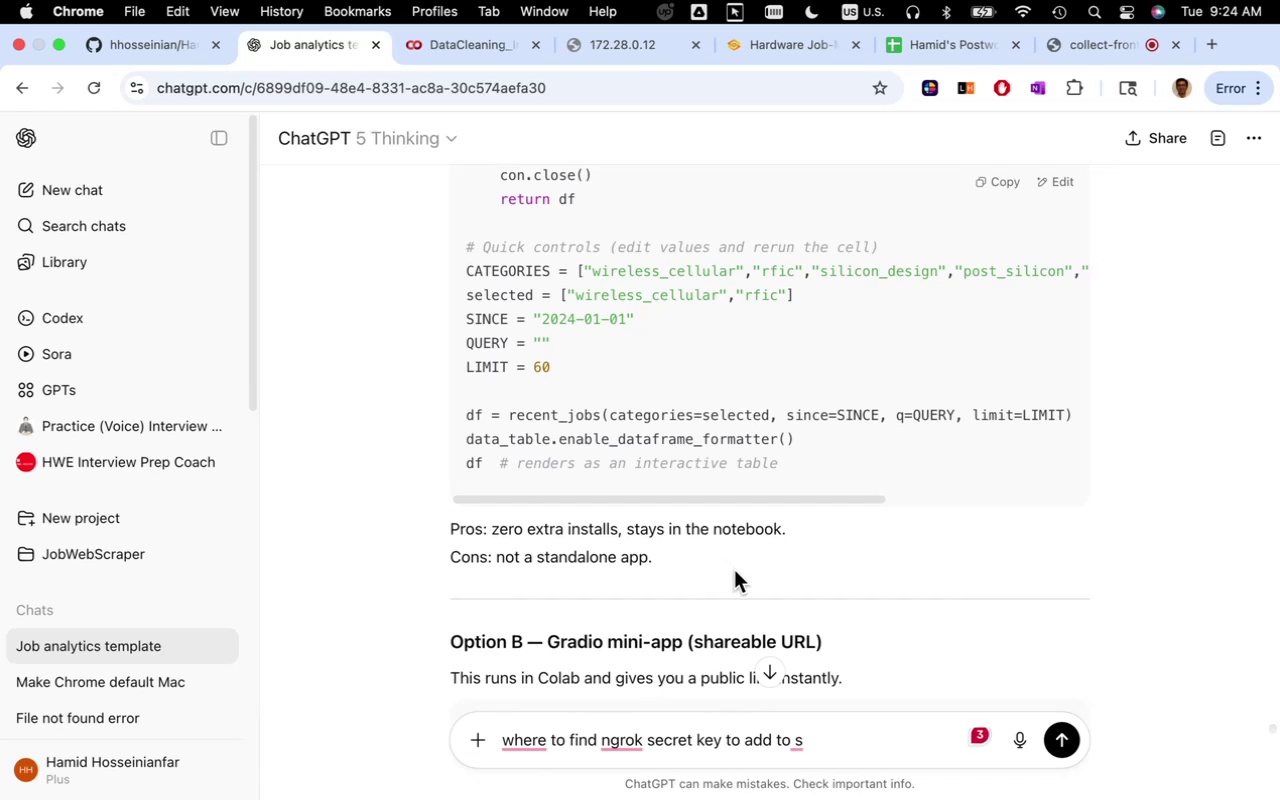 
wait(5.53)
 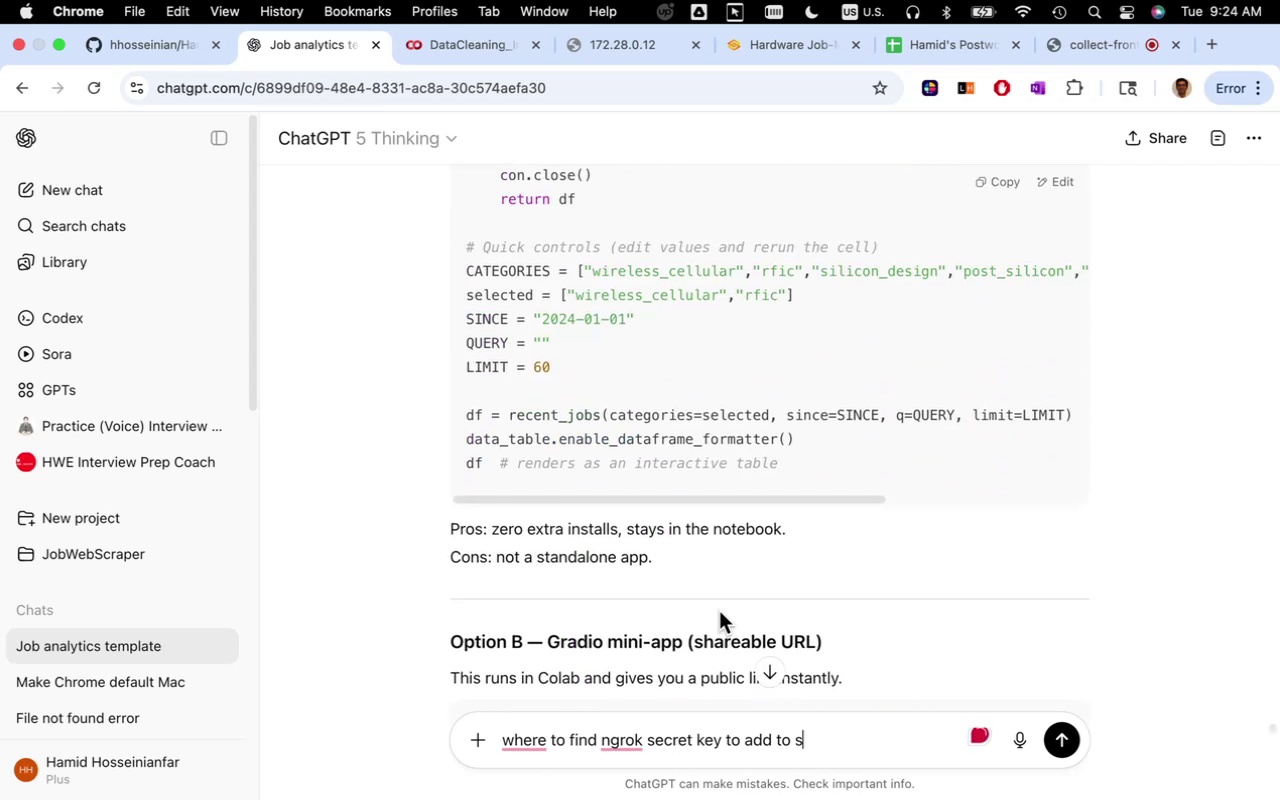 
left_click([491, 52])
 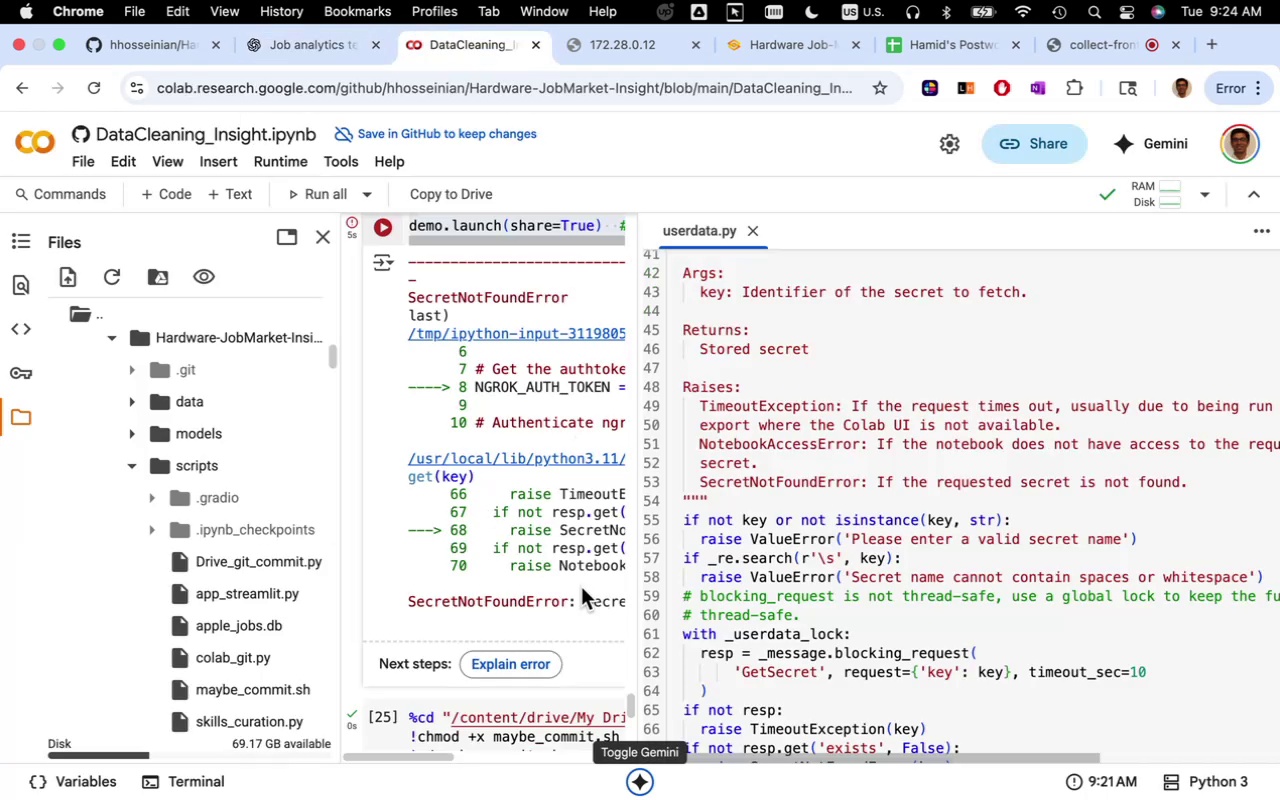 
scroll: coordinate [757, 621], scroll_direction: up, amount: 17.0
 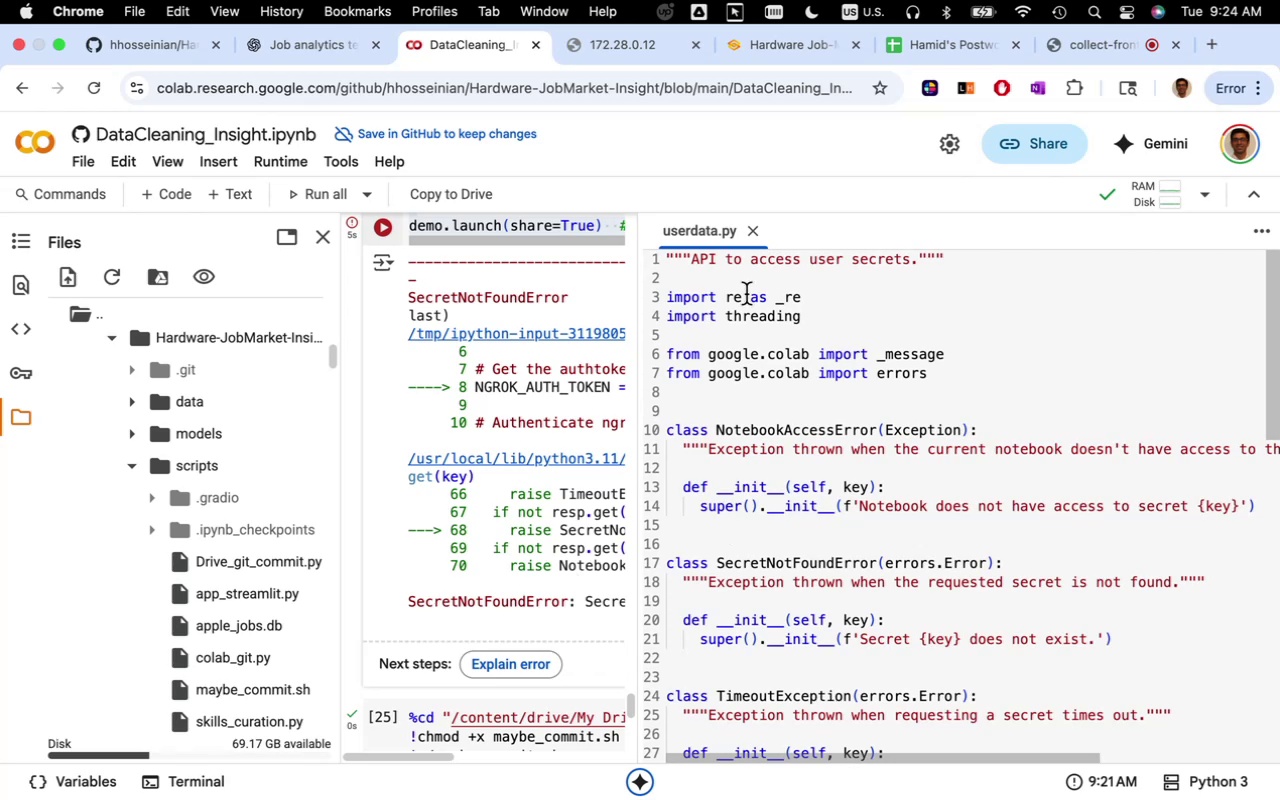 
left_click([759, 233])
 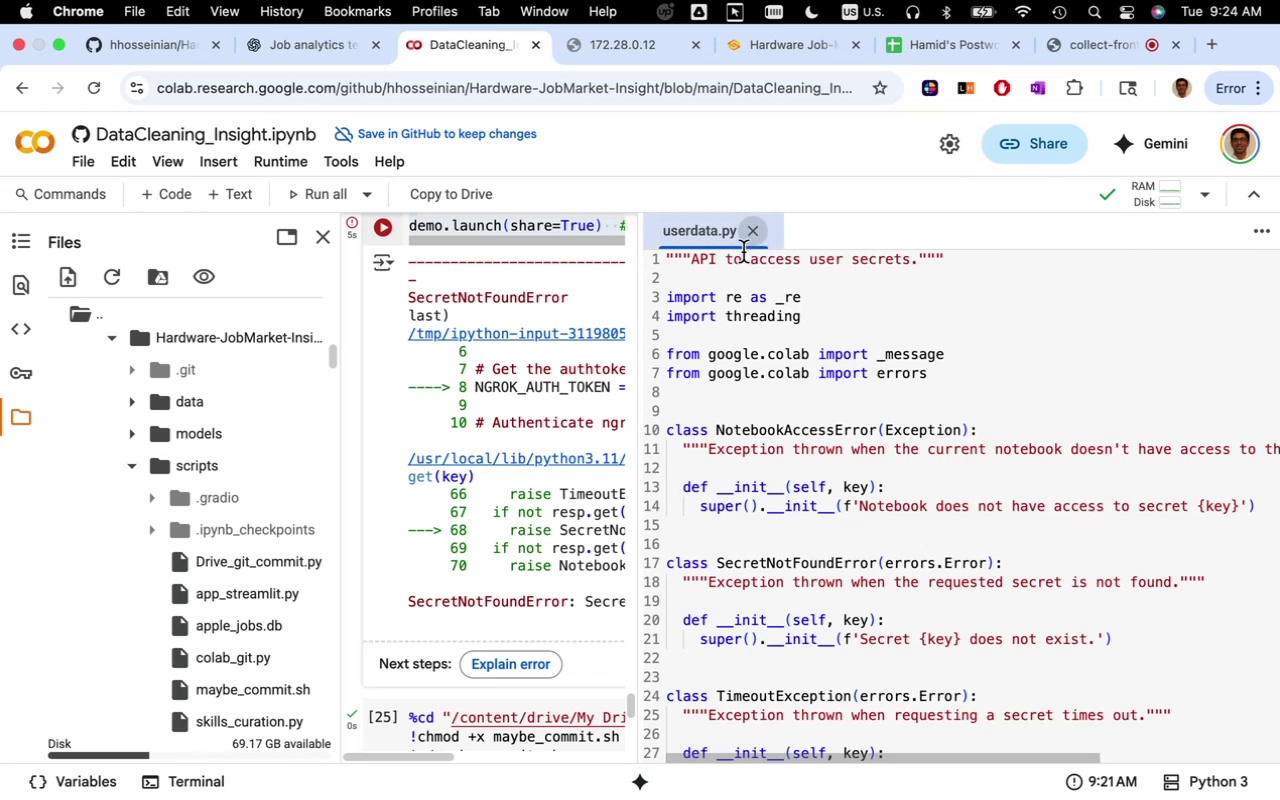 
scroll: coordinate [723, 495], scroll_direction: up, amount: 36.0
 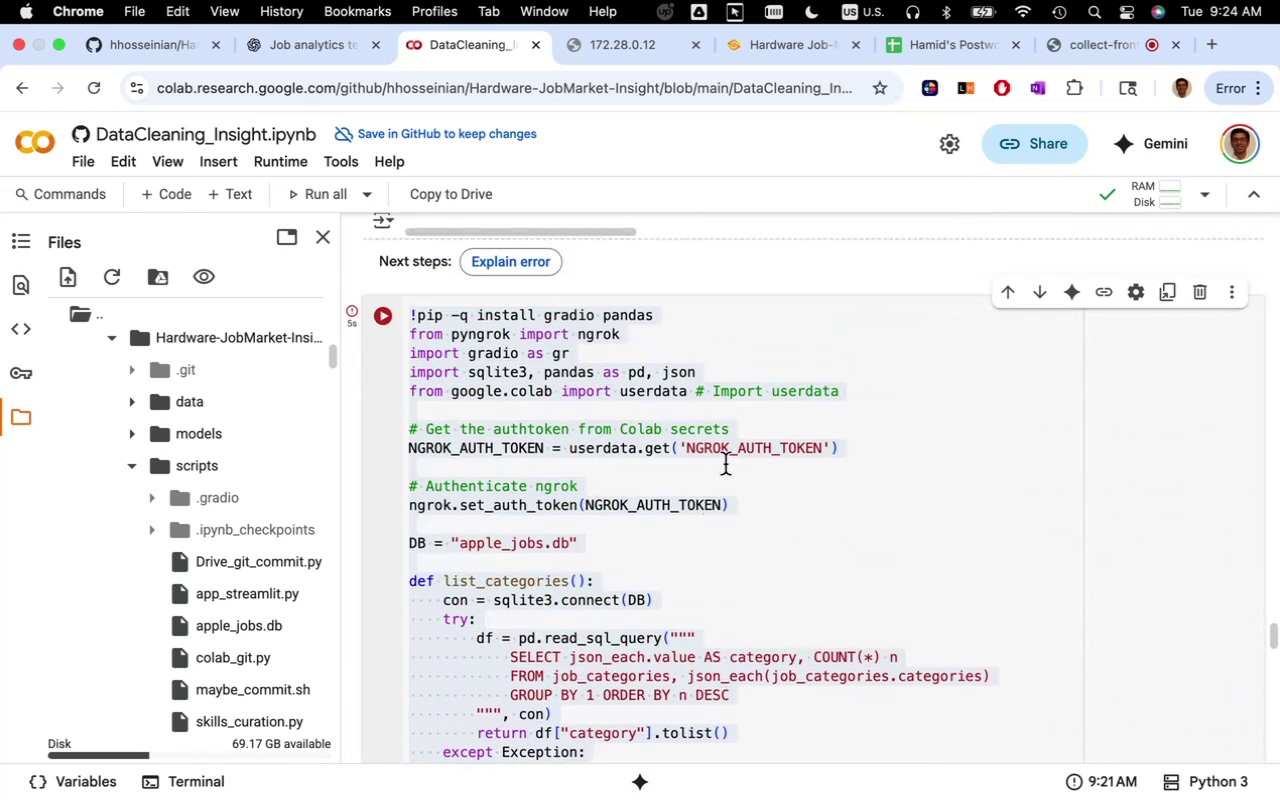 
left_click([732, 433])
 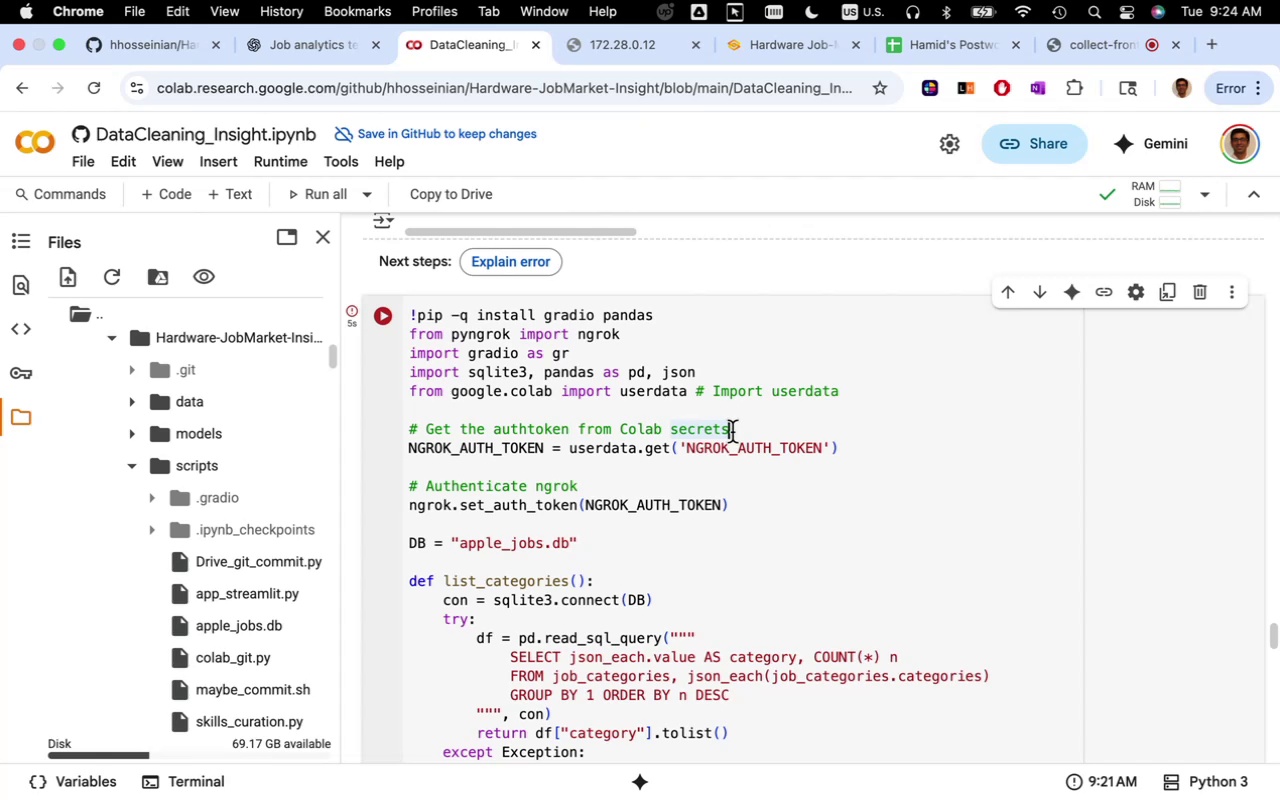 
left_click_drag(start_coordinate=[731, 431], to_coordinate=[623, 432])
 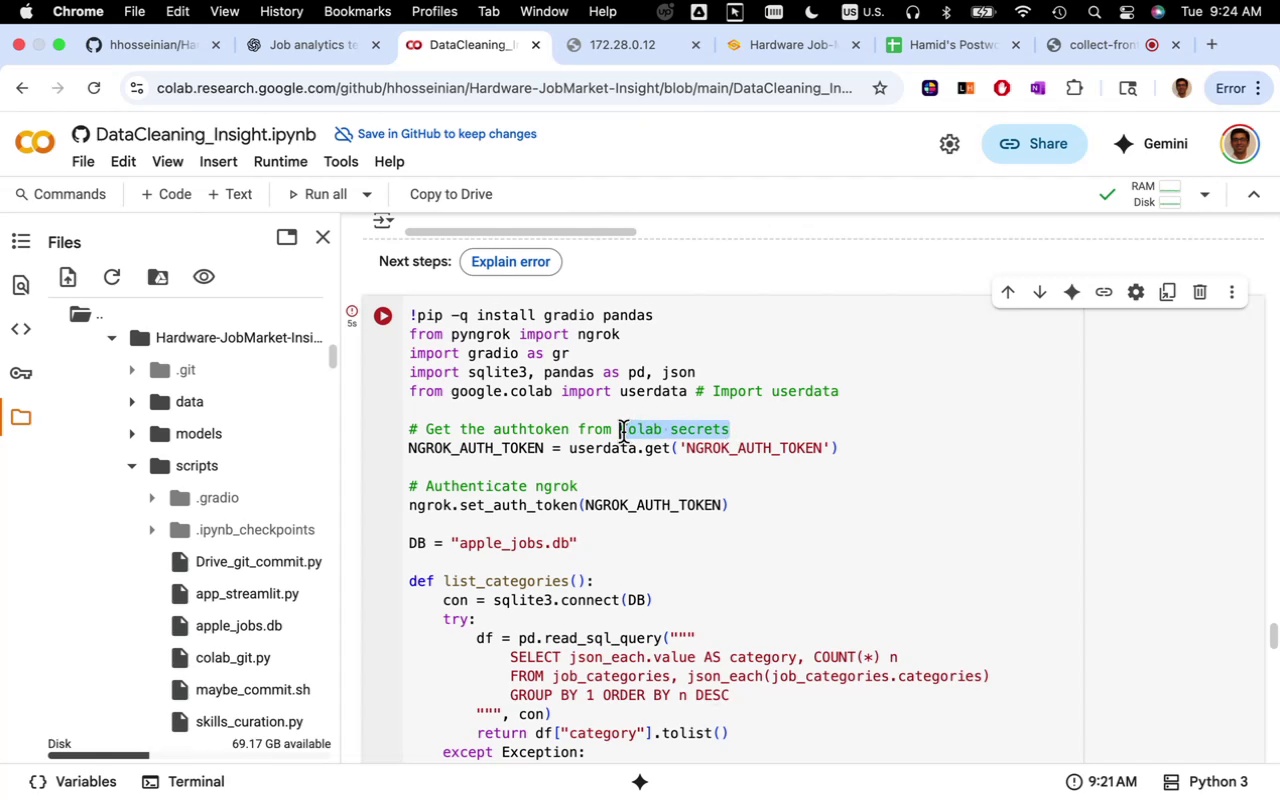 
key(Meta+C)
 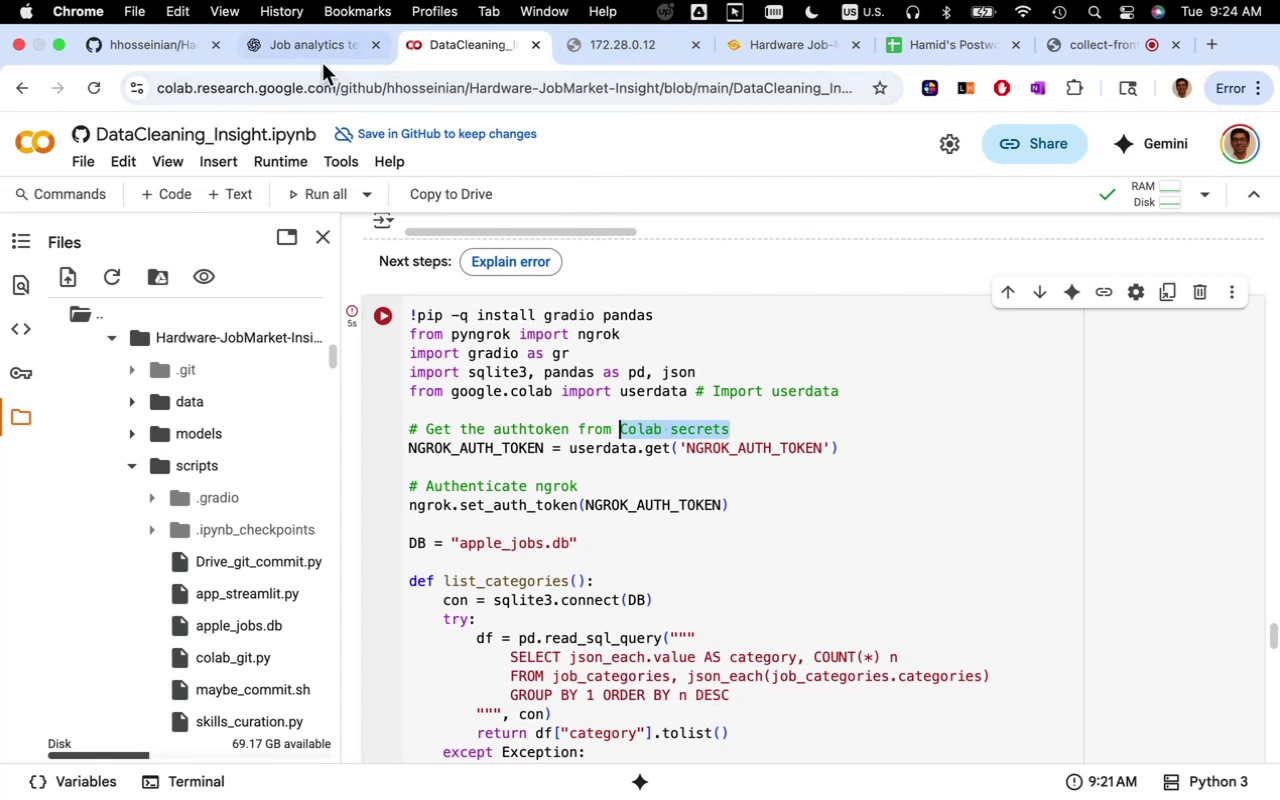 
left_click([325, 54])
 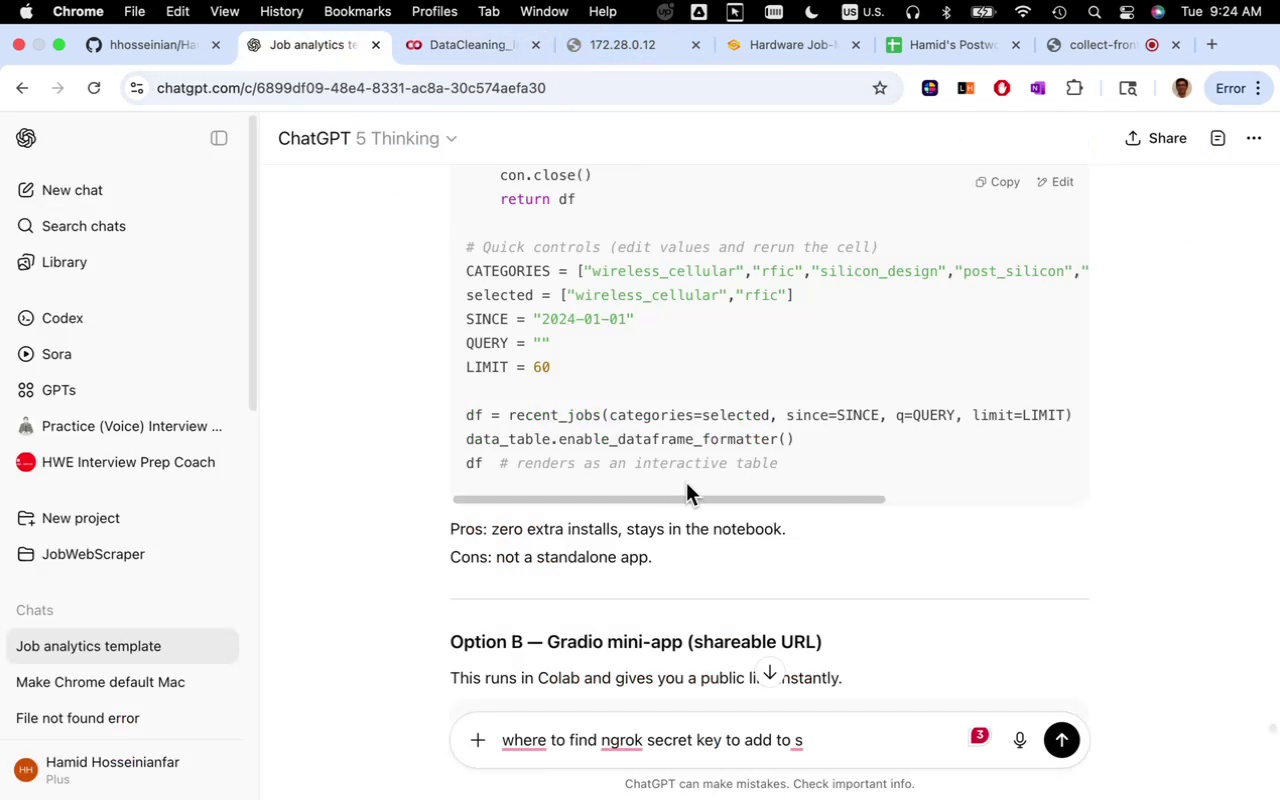 
key(Backspace)
 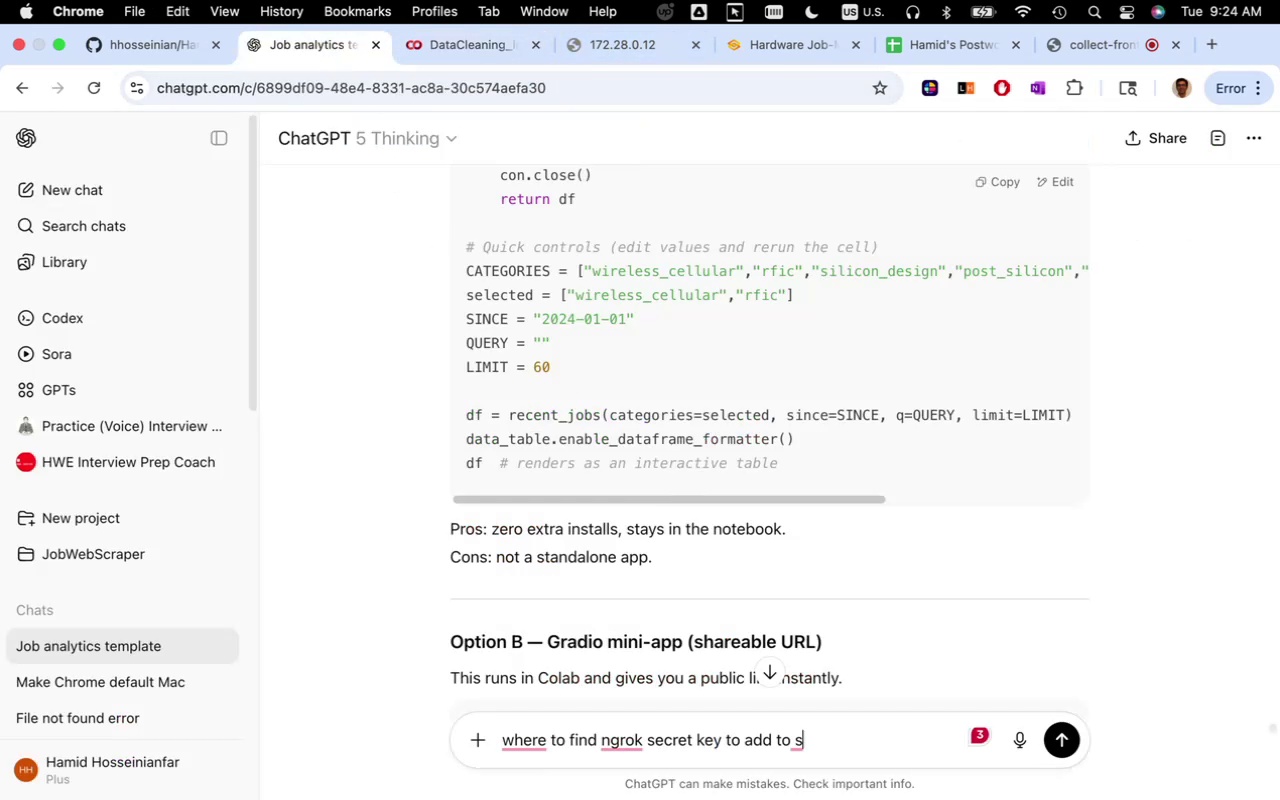 
key(Meta+CommandLeft)
 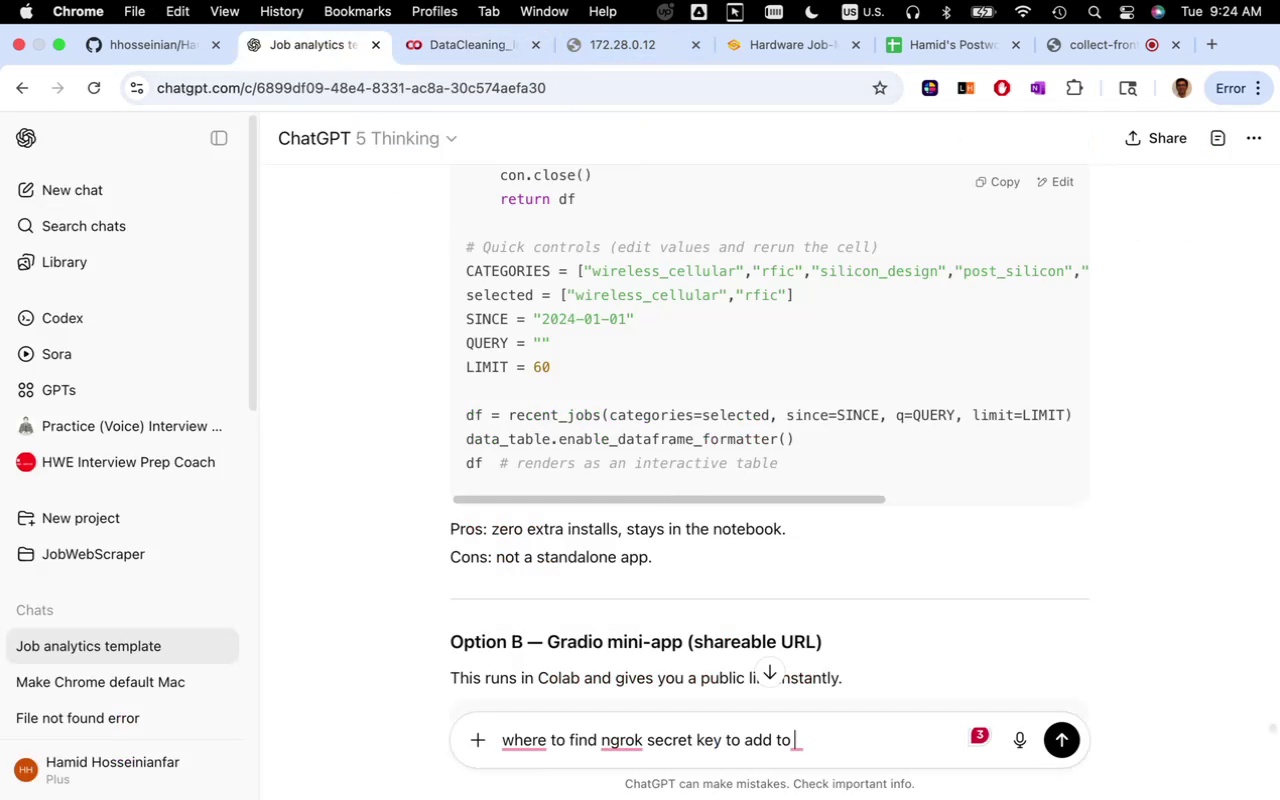 
key(Meta+V)
 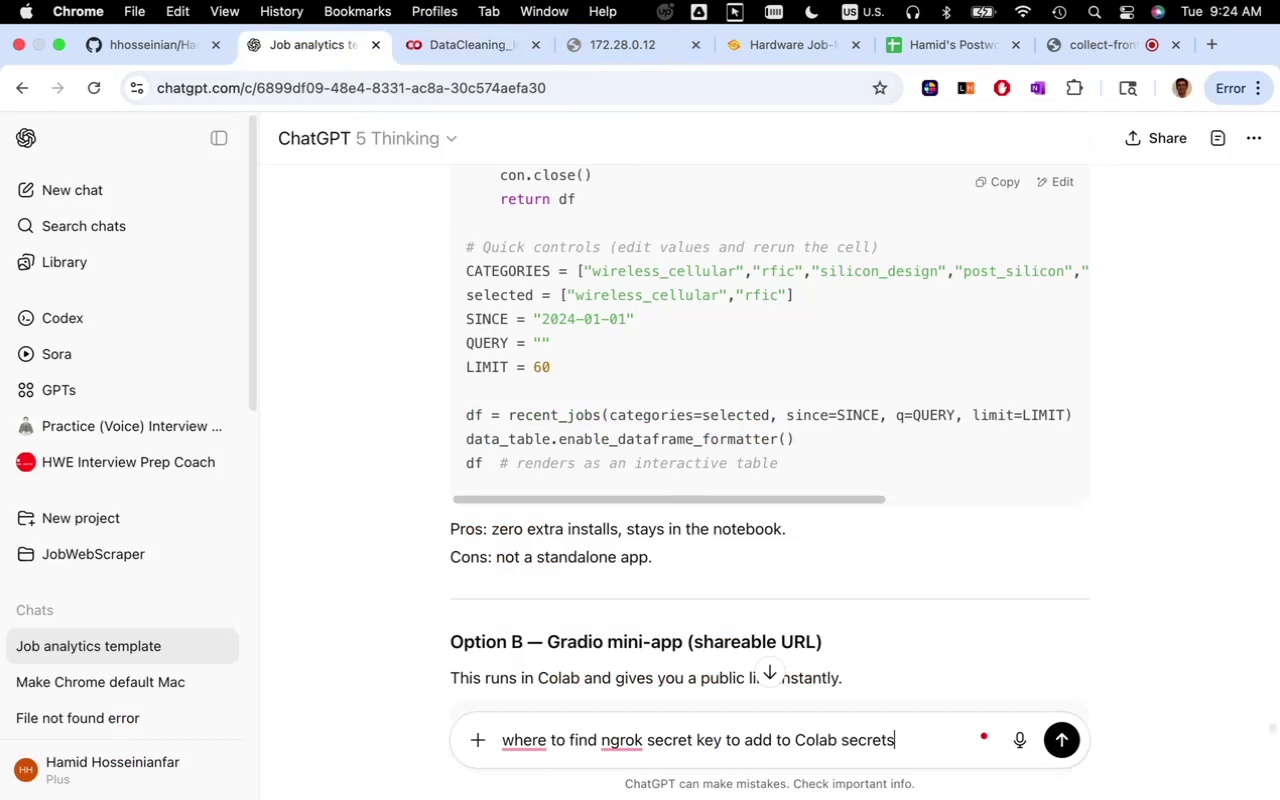 
key(Enter)
 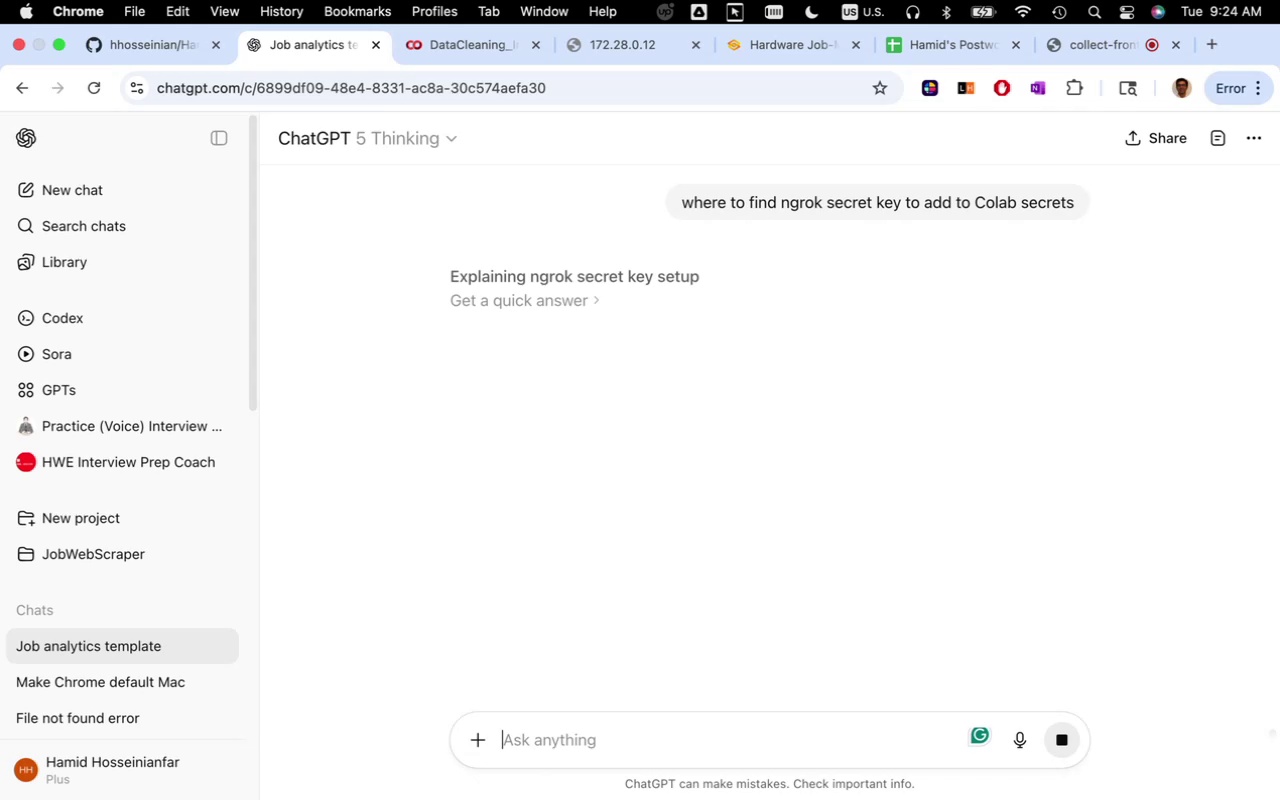 
wait(27.19)
 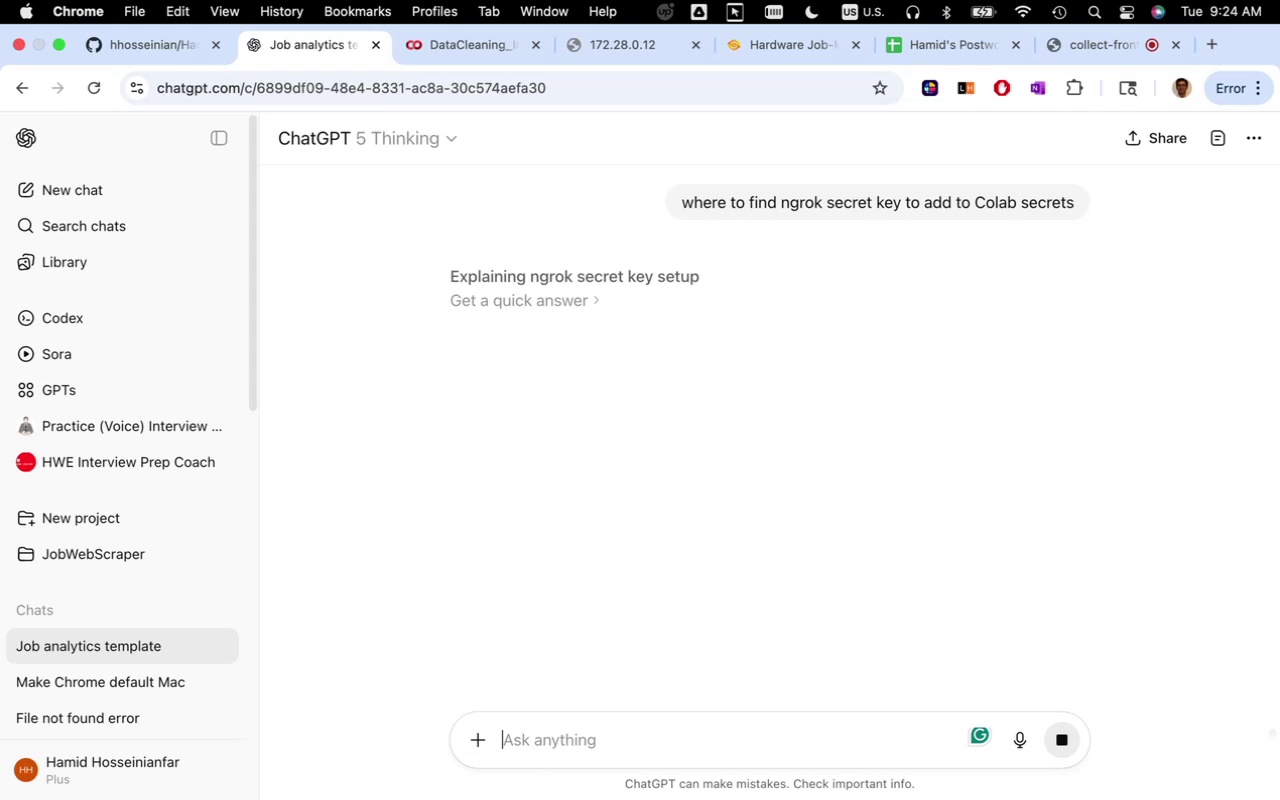 
mouse_move([557, 317])
 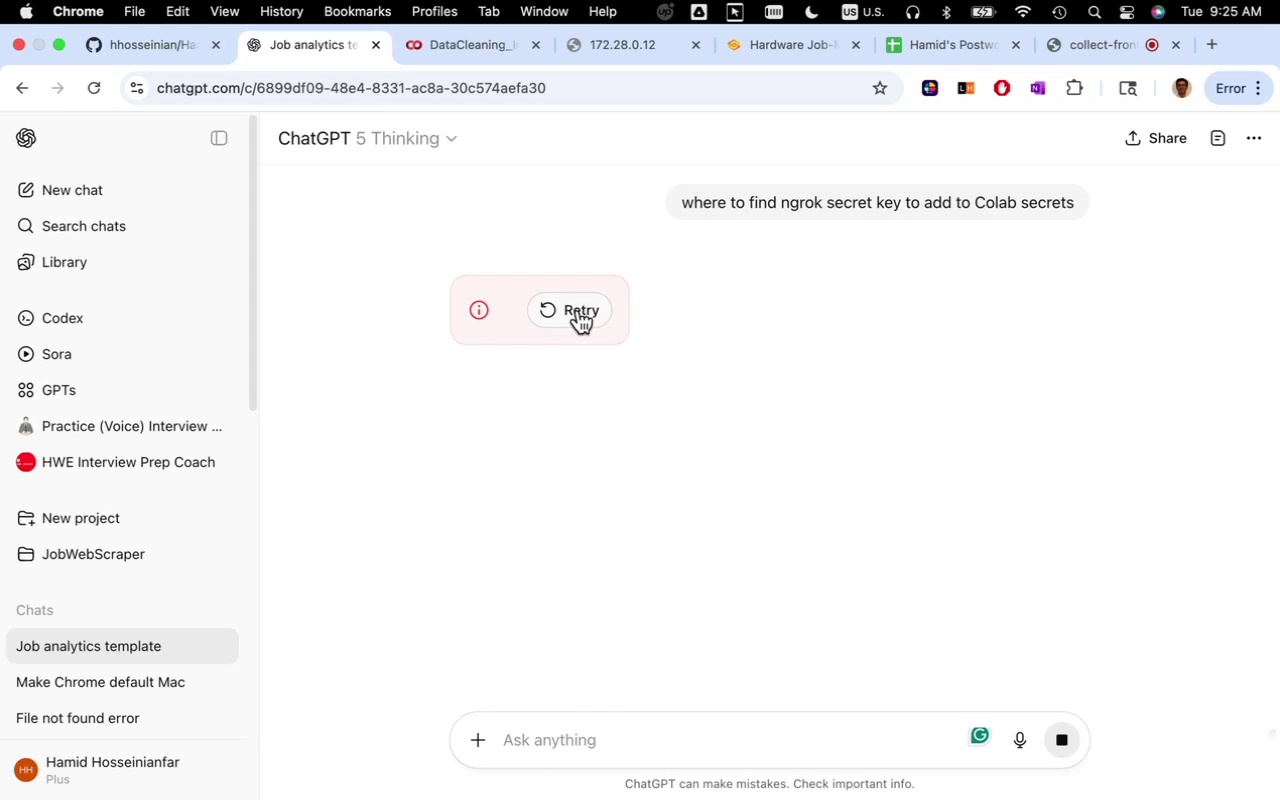 
left_click([578, 310])
 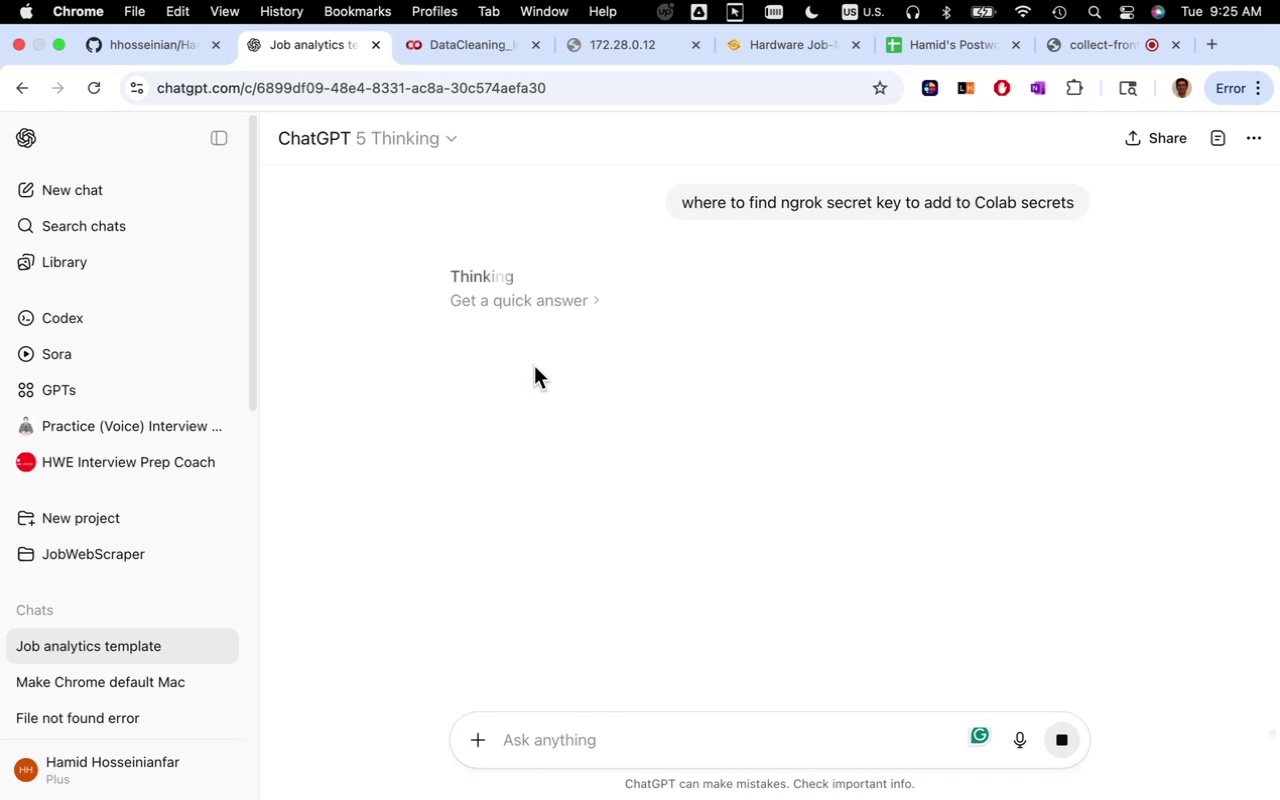 
wait(30.37)
 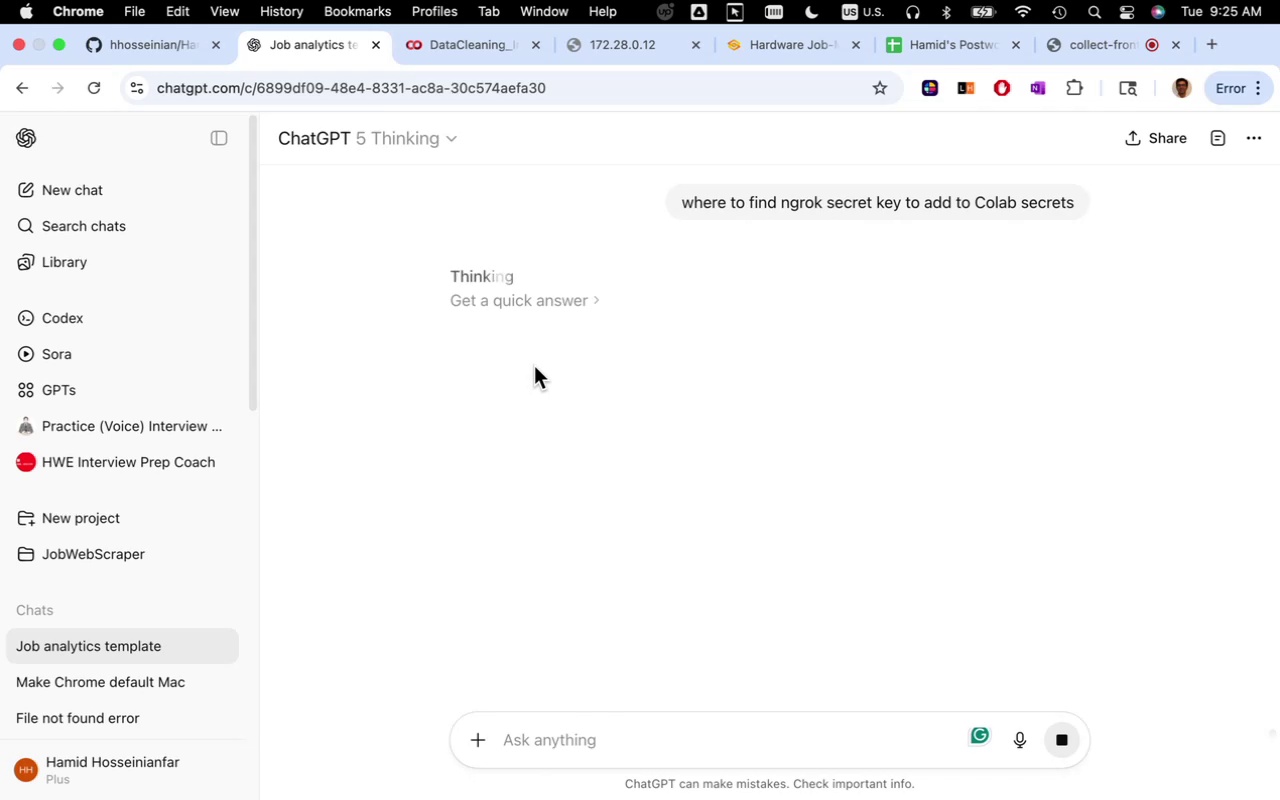 
mouse_move([564, 323])
 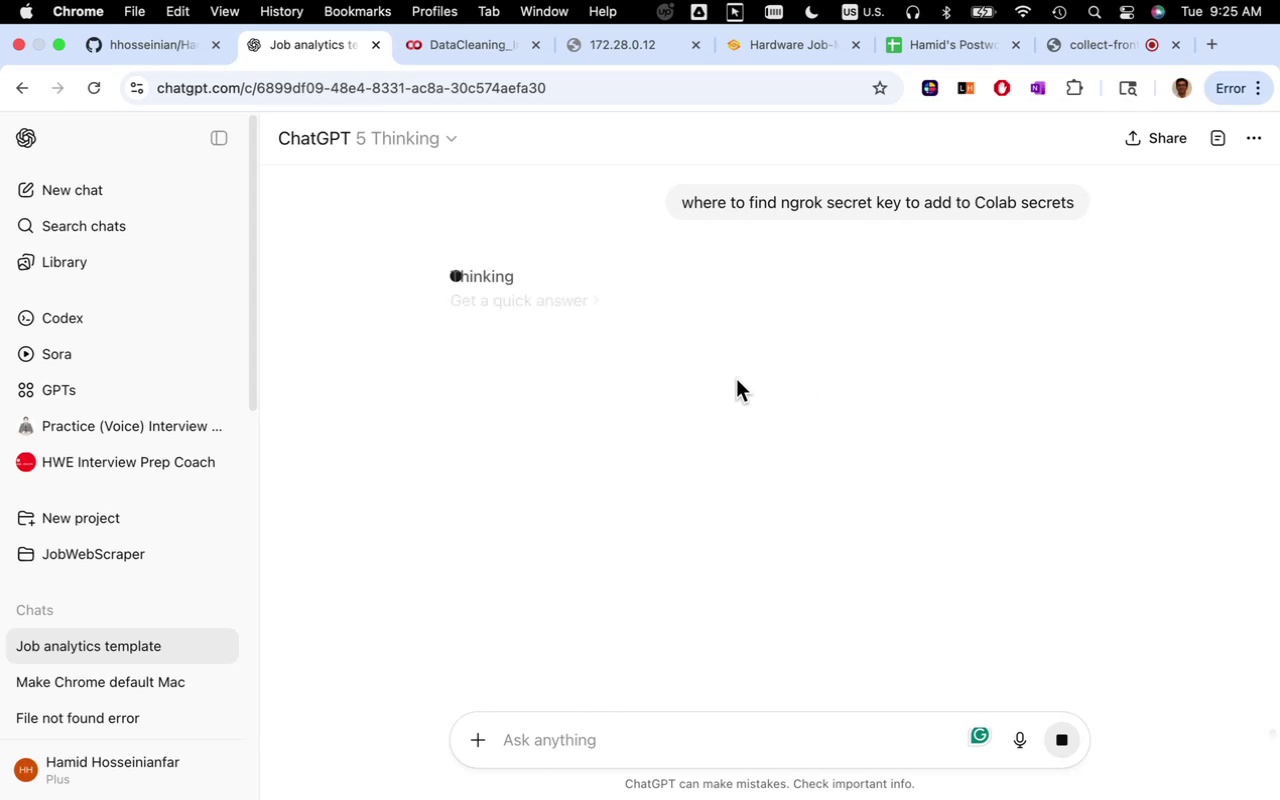 
wait(19.88)
 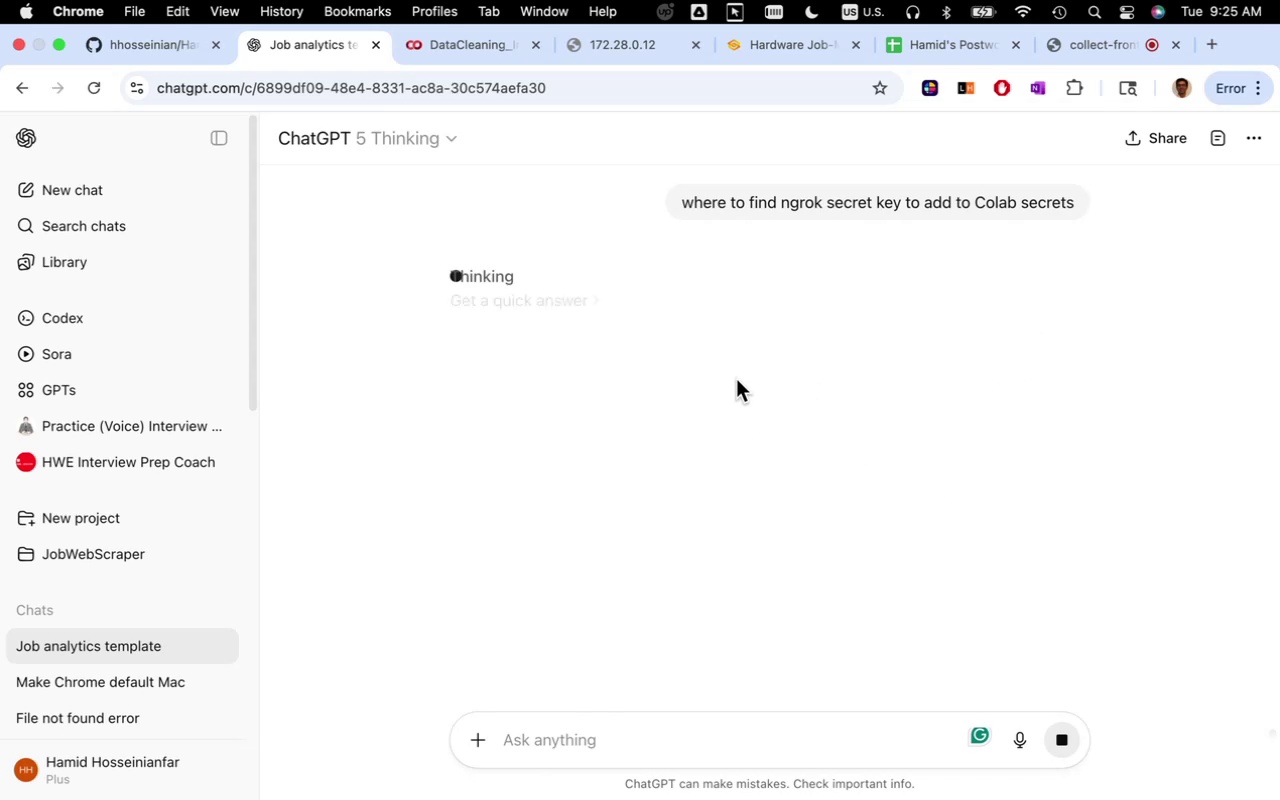 
left_click([762, 45])
 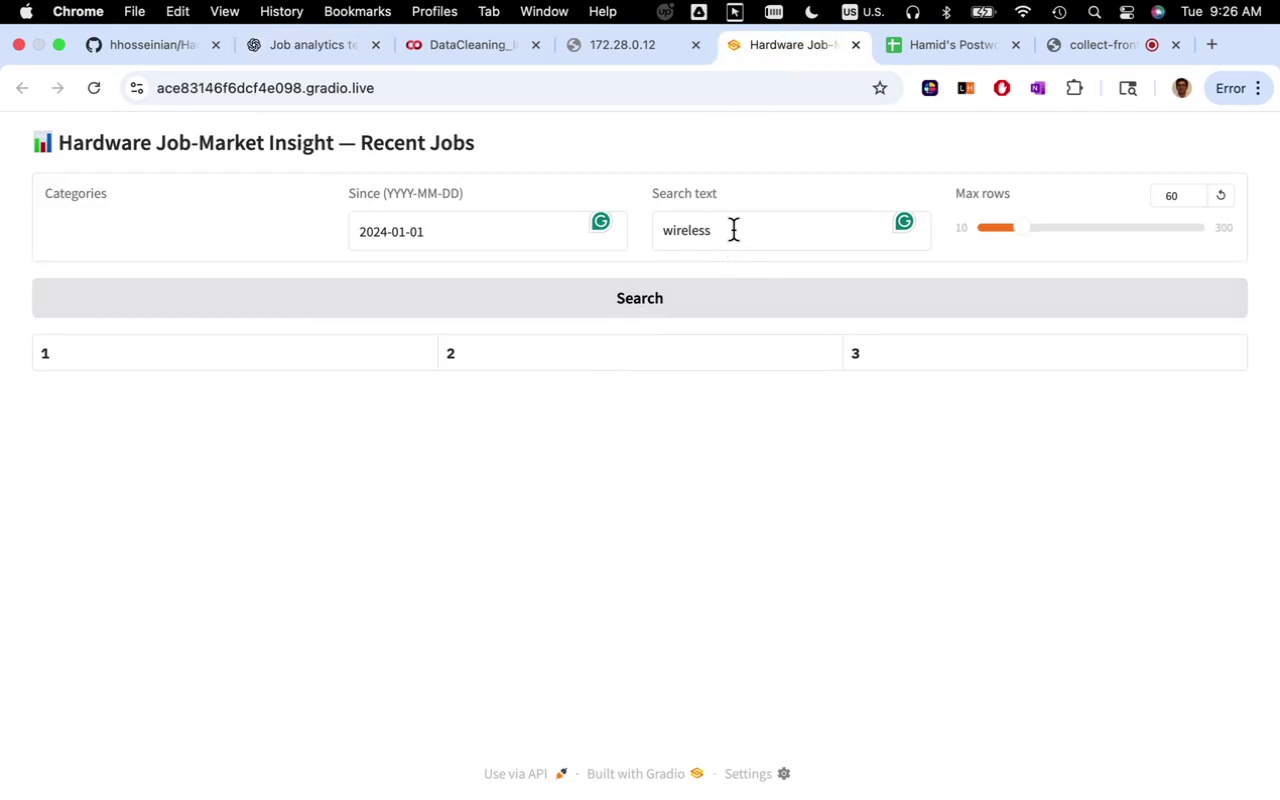 
wait(7.69)
 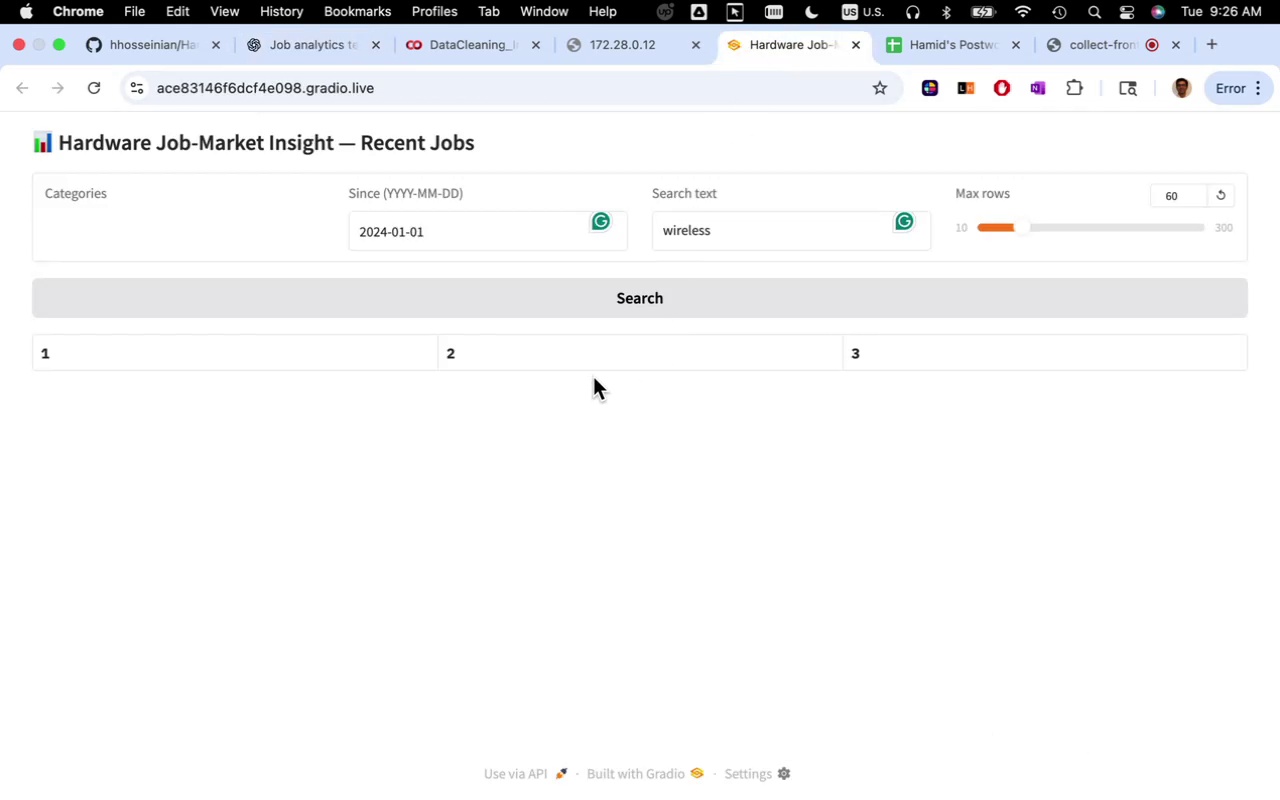 
left_click([872, 353])
 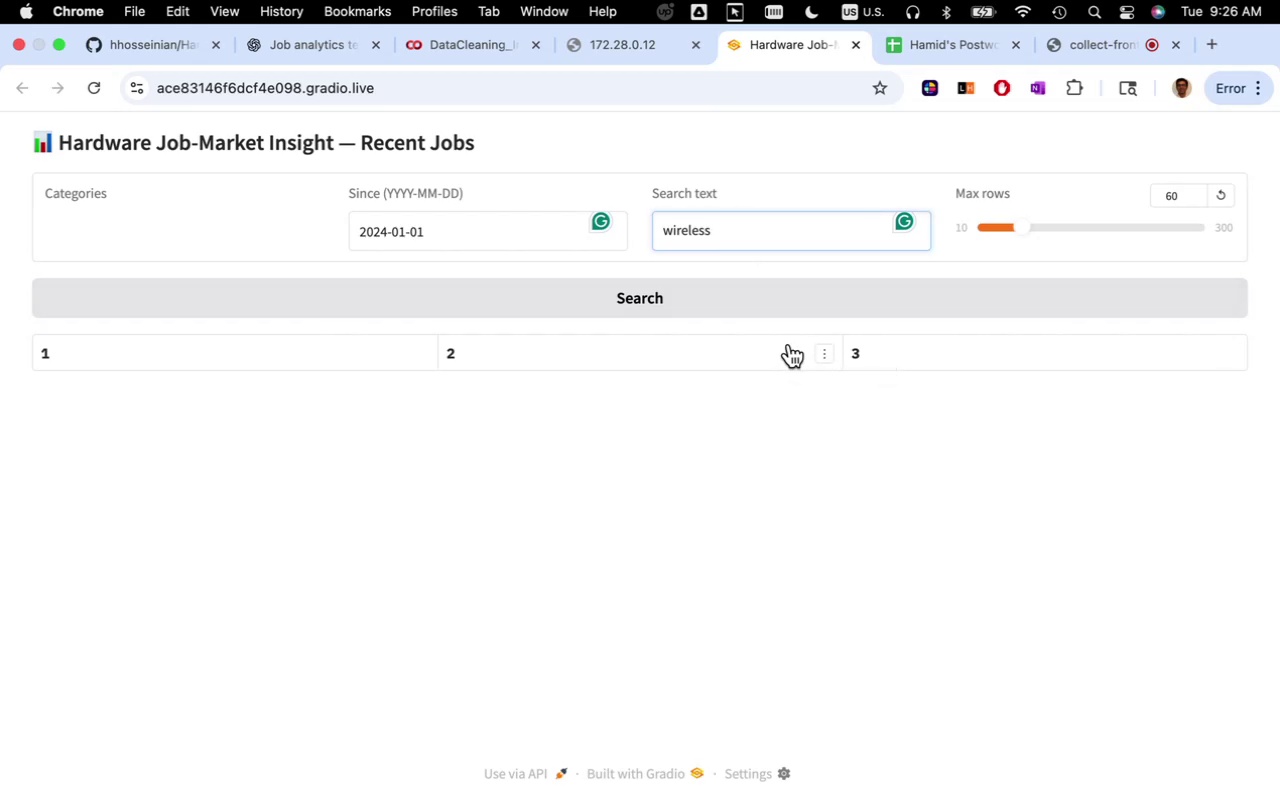 
left_click([789, 344])
 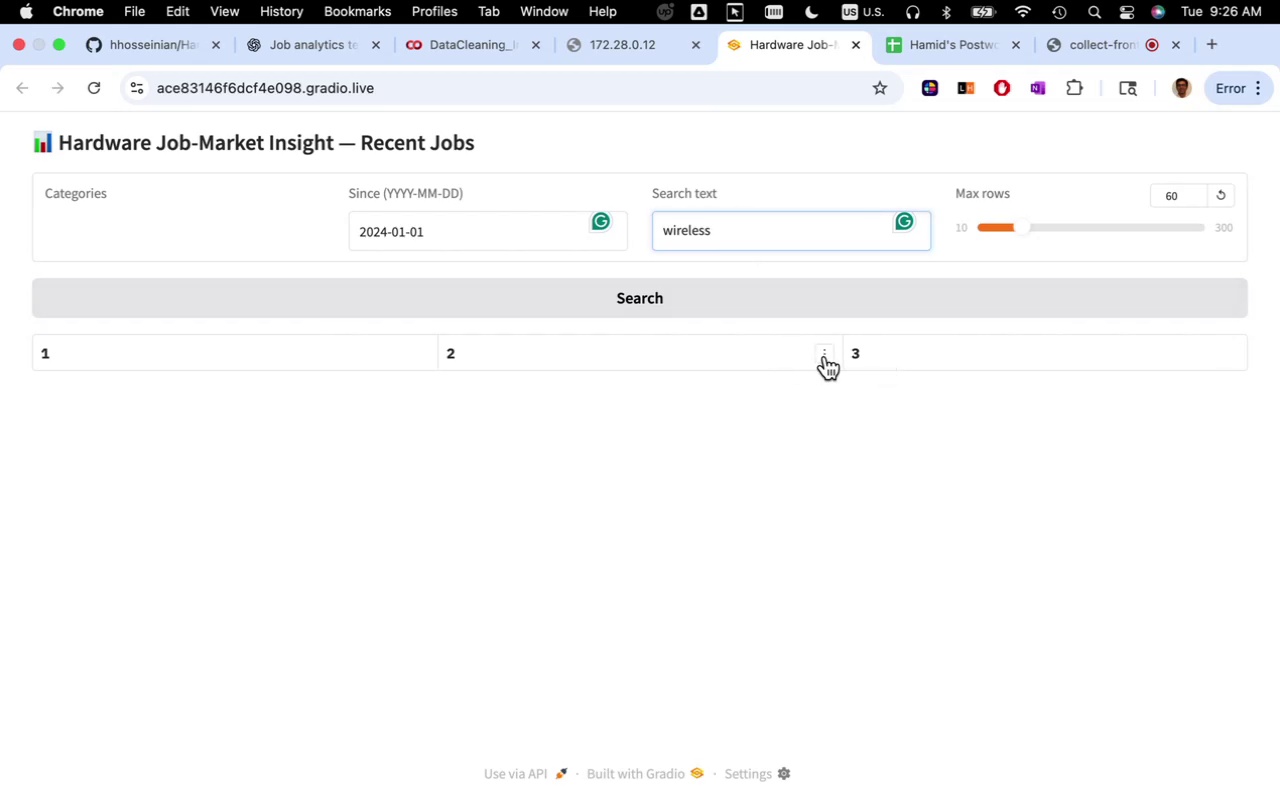 
left_click([827, 356])
 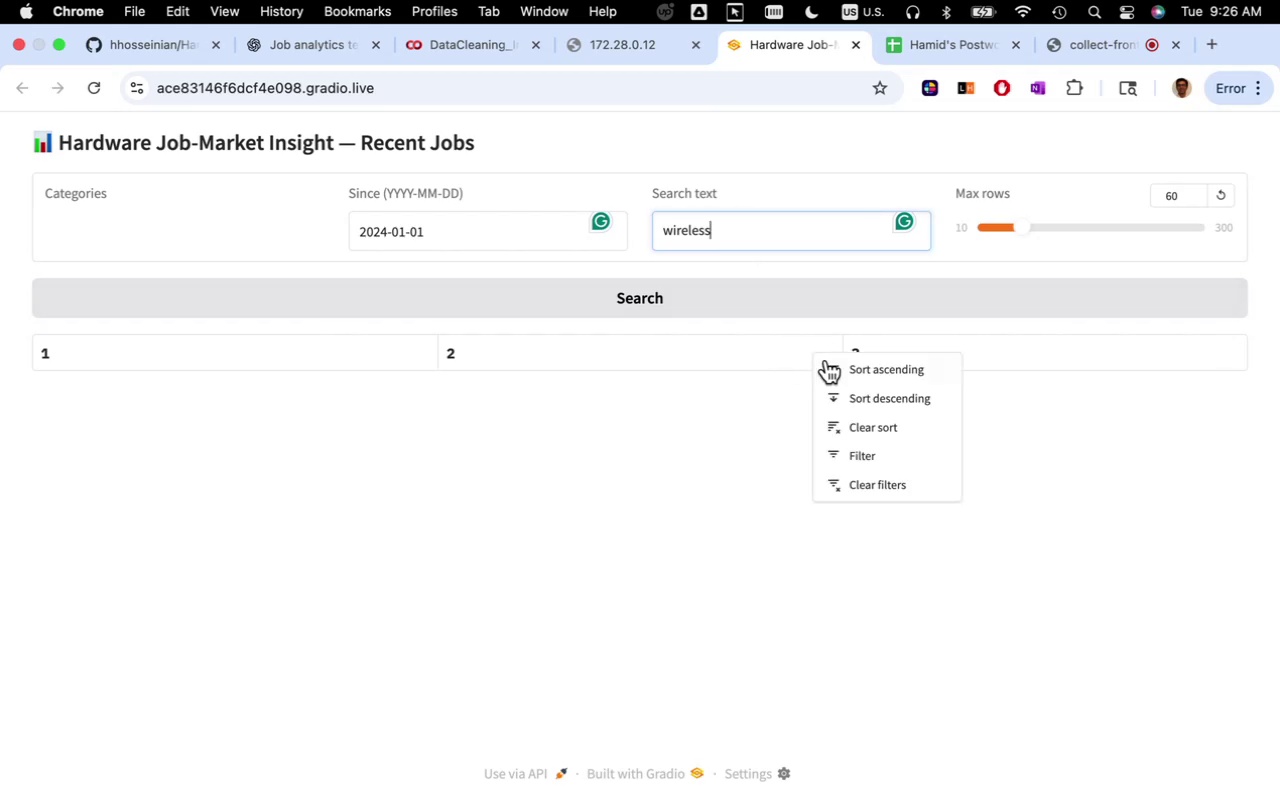 
left_click([836, 368])
 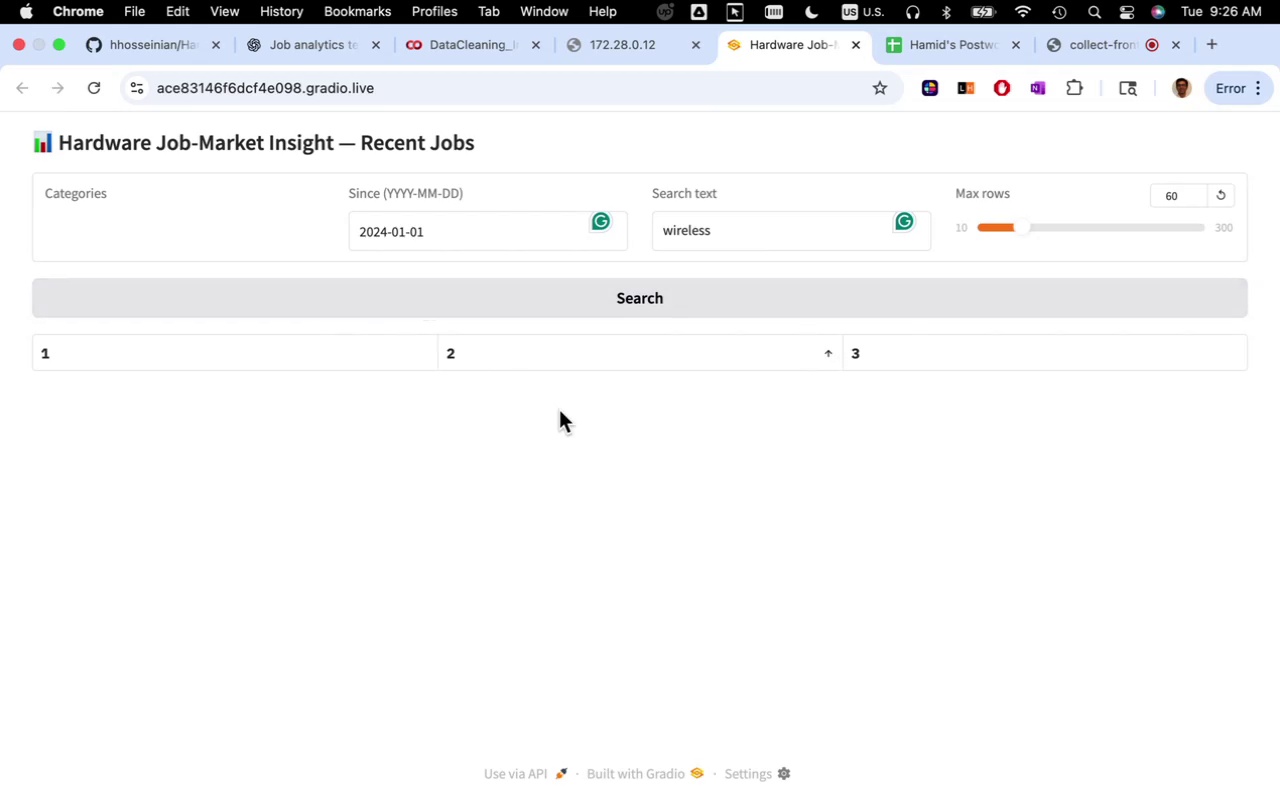 
wait(6.38)
 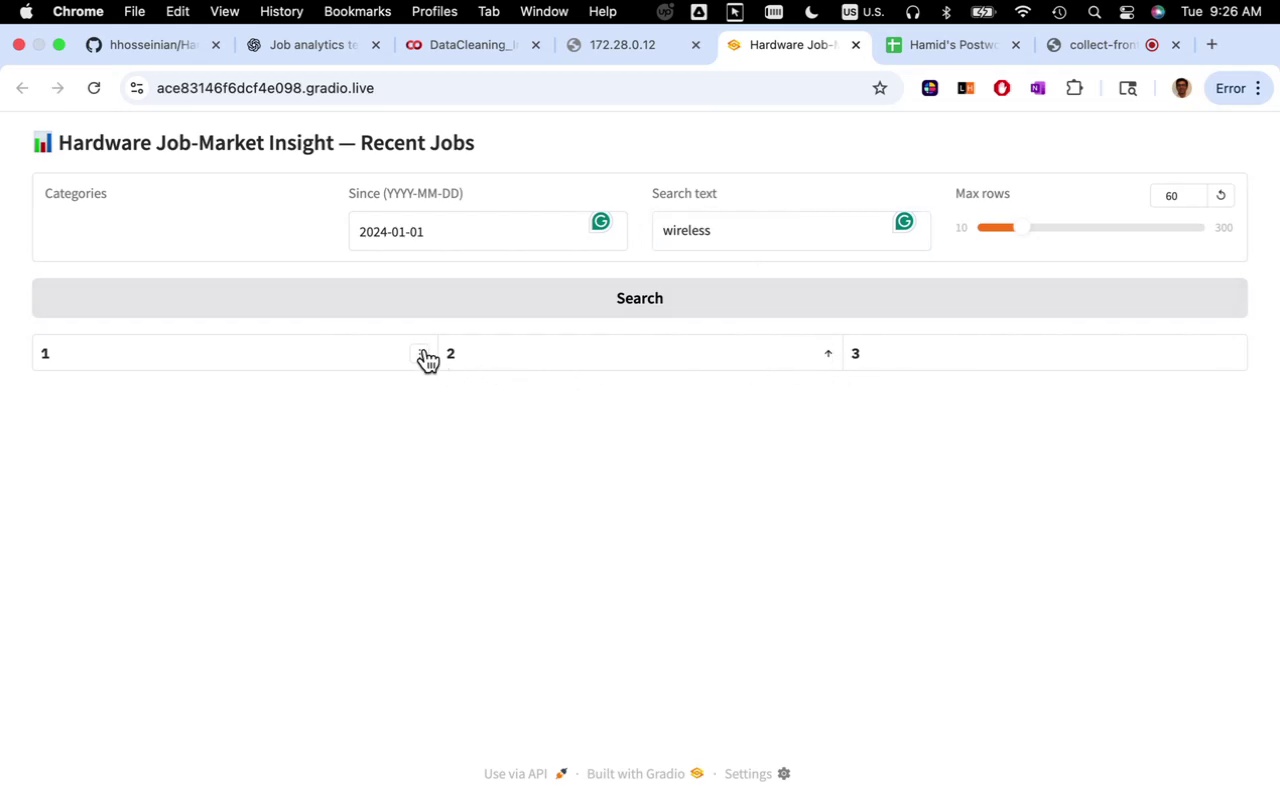 
left_click([1221, 196])
 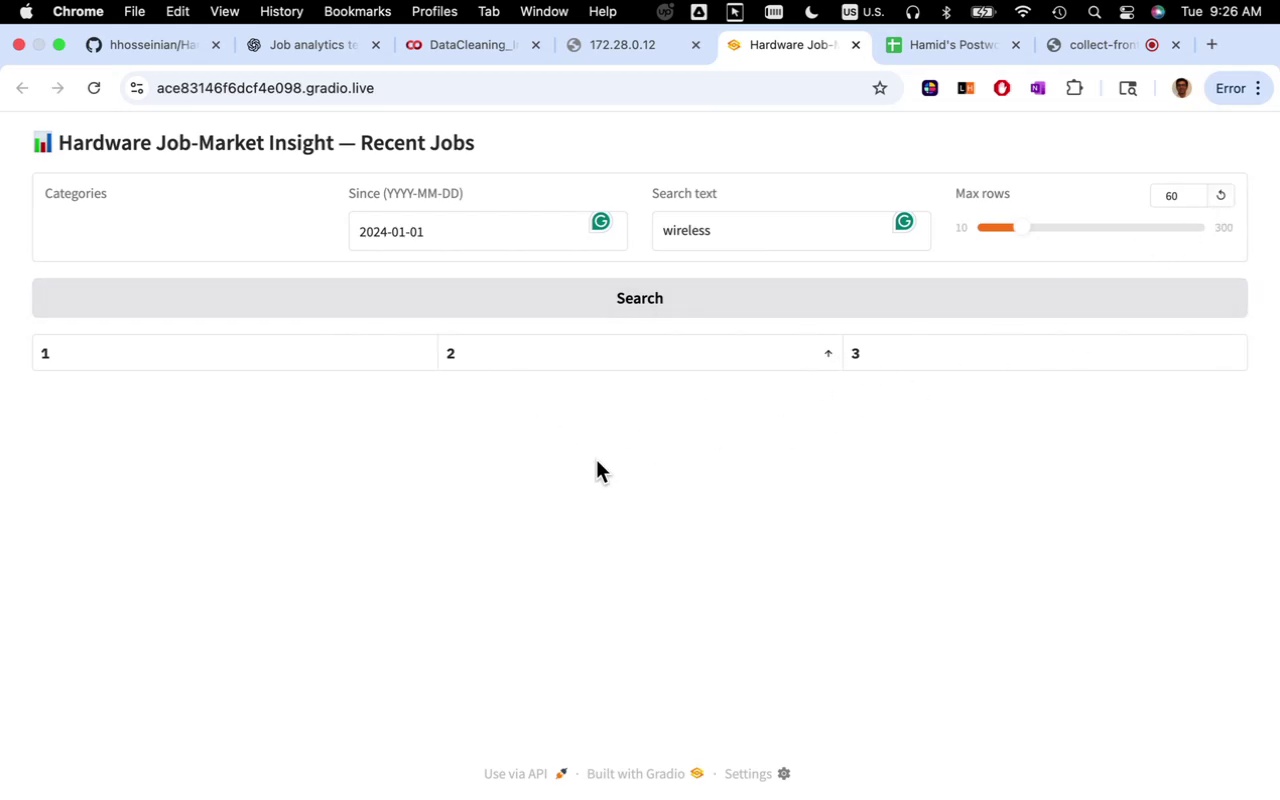 
scroll: coordinate [601, 497], scroll_direction: down, amount: 3.0
 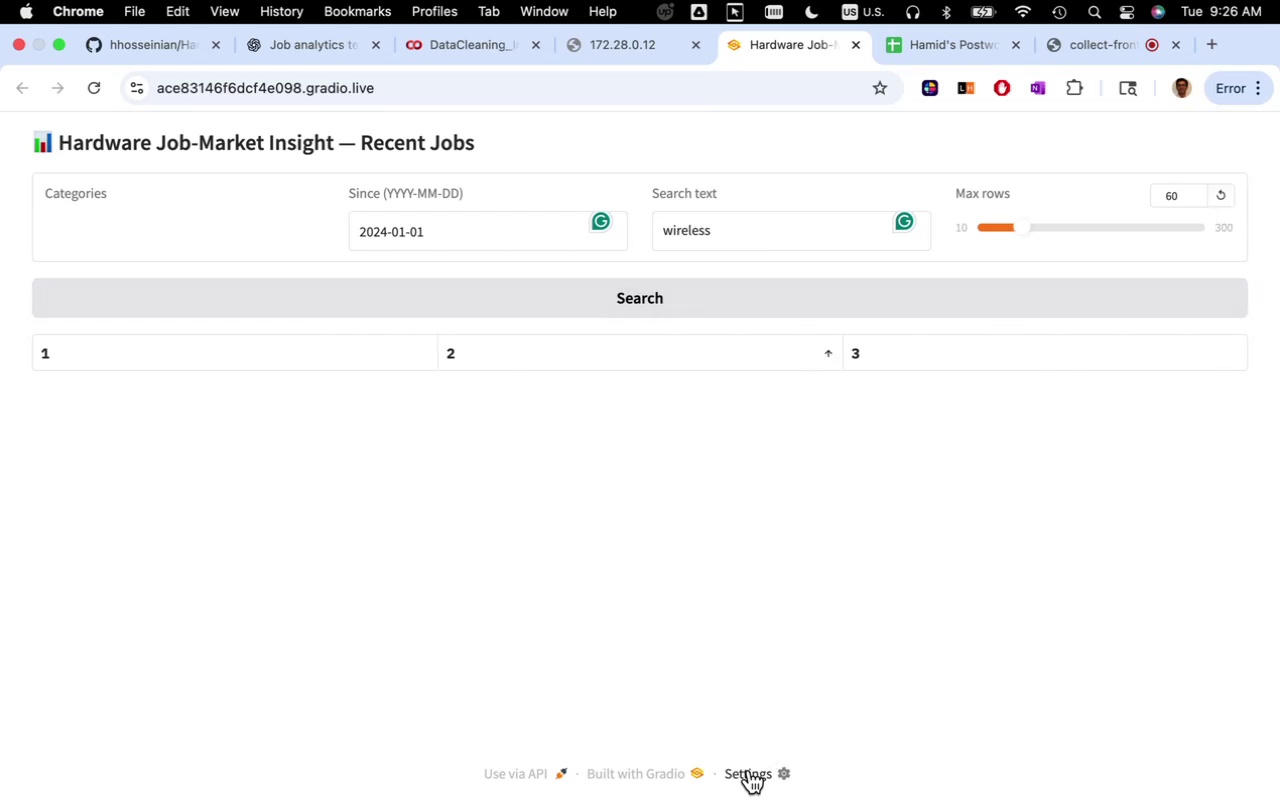 
left_click([749, 770])
 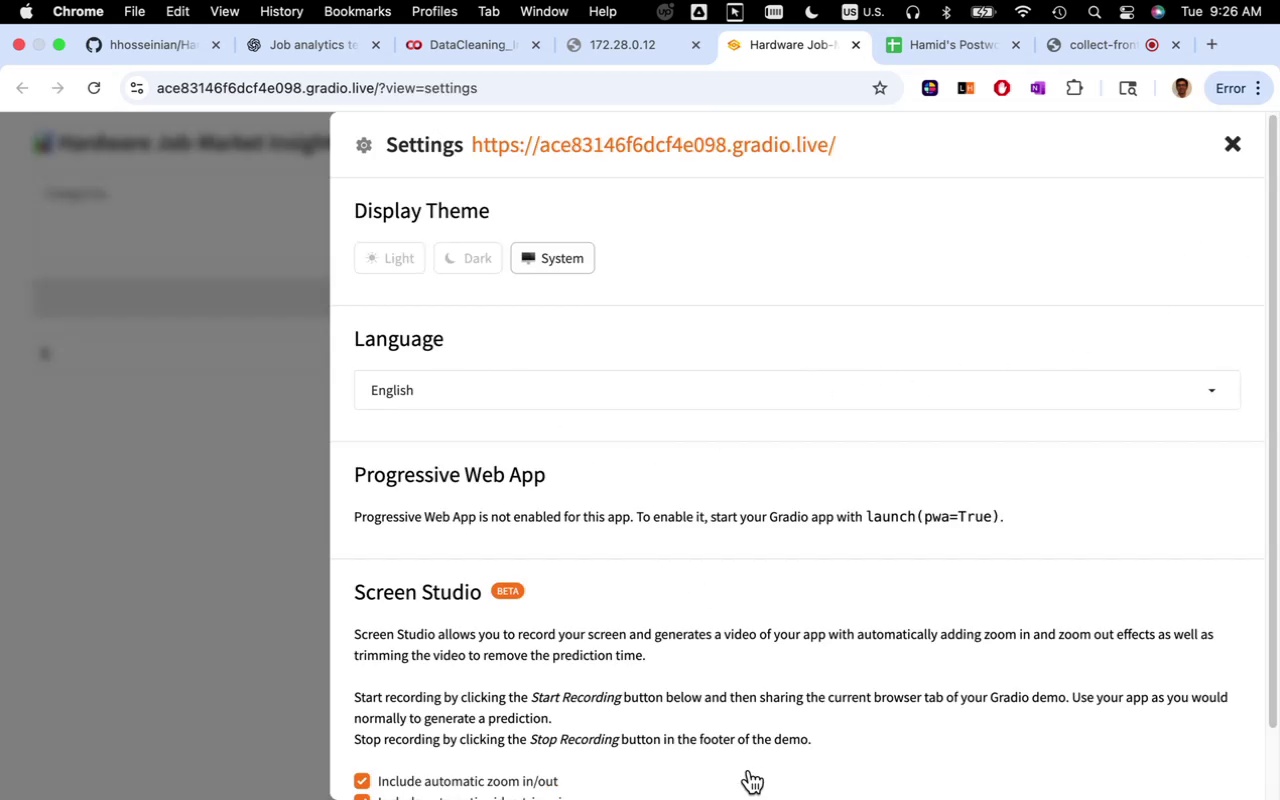 
scroll: coordinate [726, 710], scroll_direction: down, amount: 6.0
 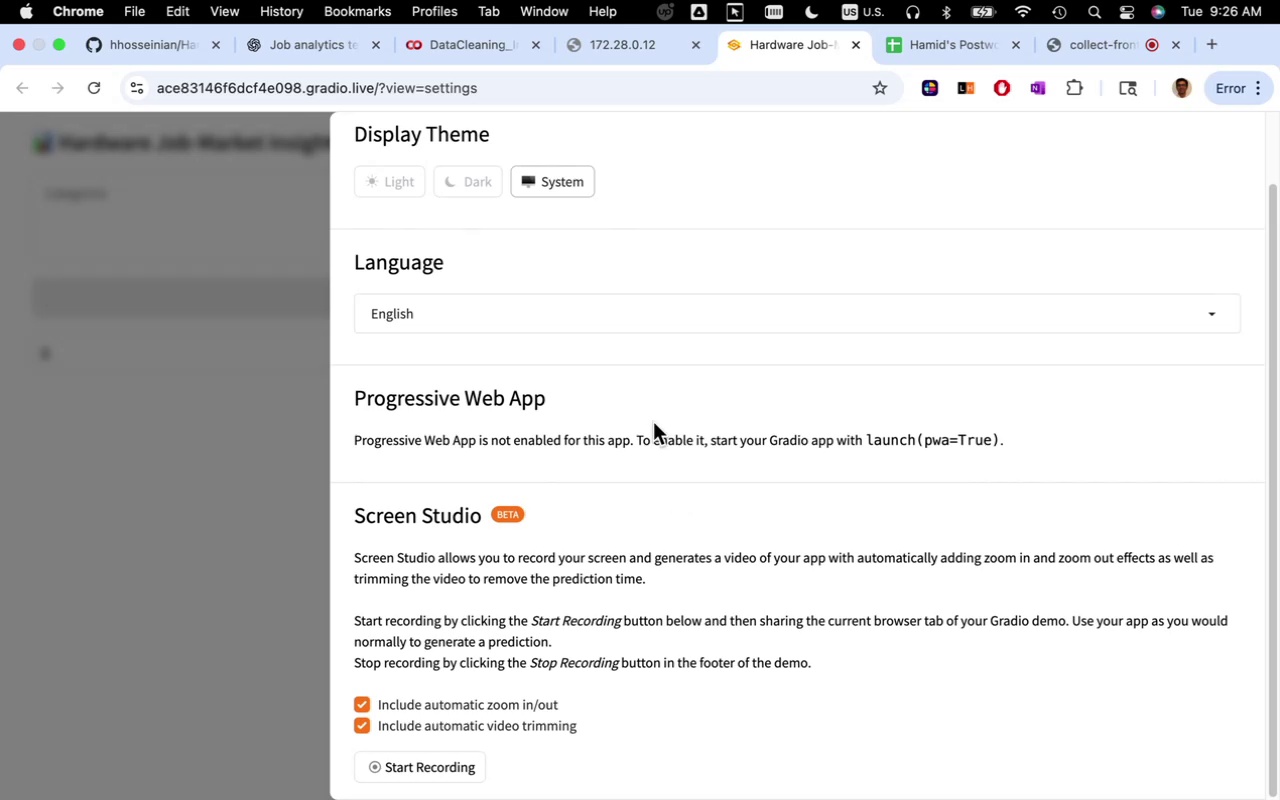 
wait(7.58)
 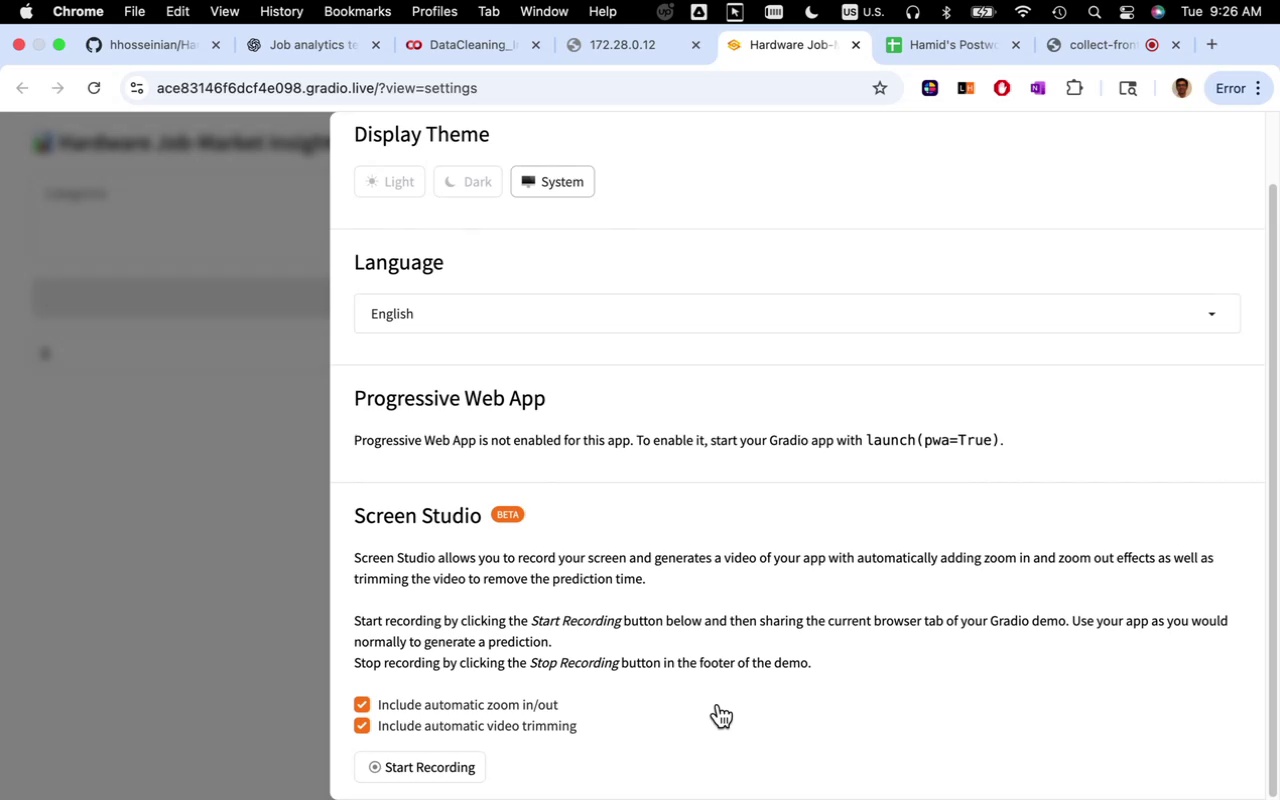 
scroll: coordinate [655, 465], scroll_direction: up, amount: 43.0
 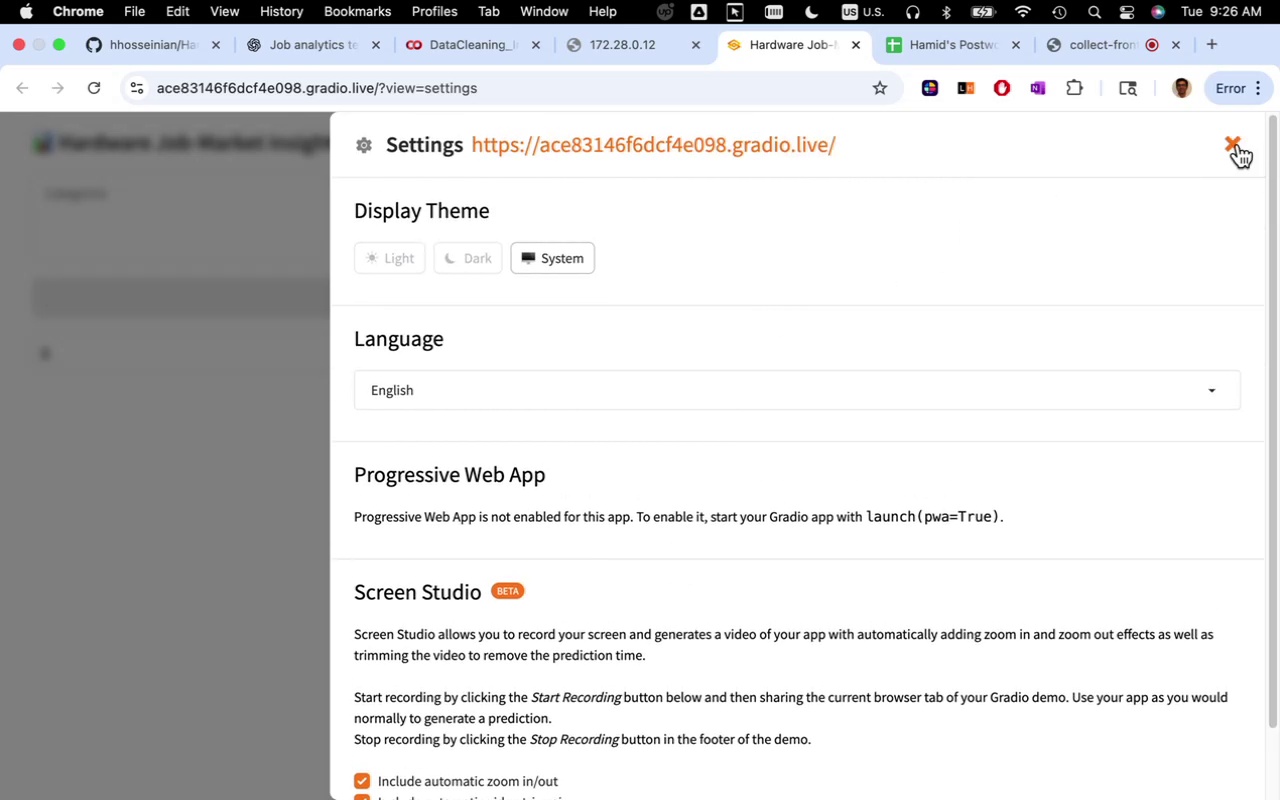 
left_click([1237, 144])
 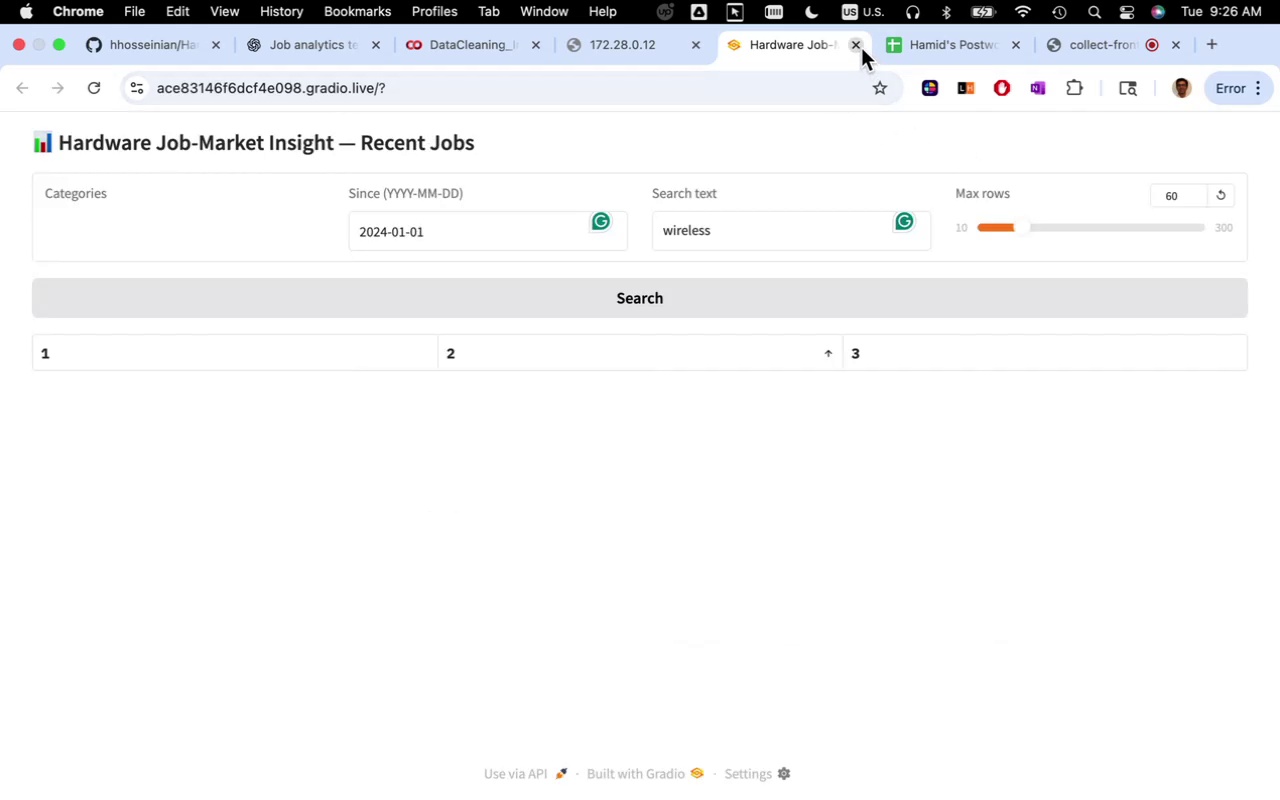 
left_click([861, 48])
 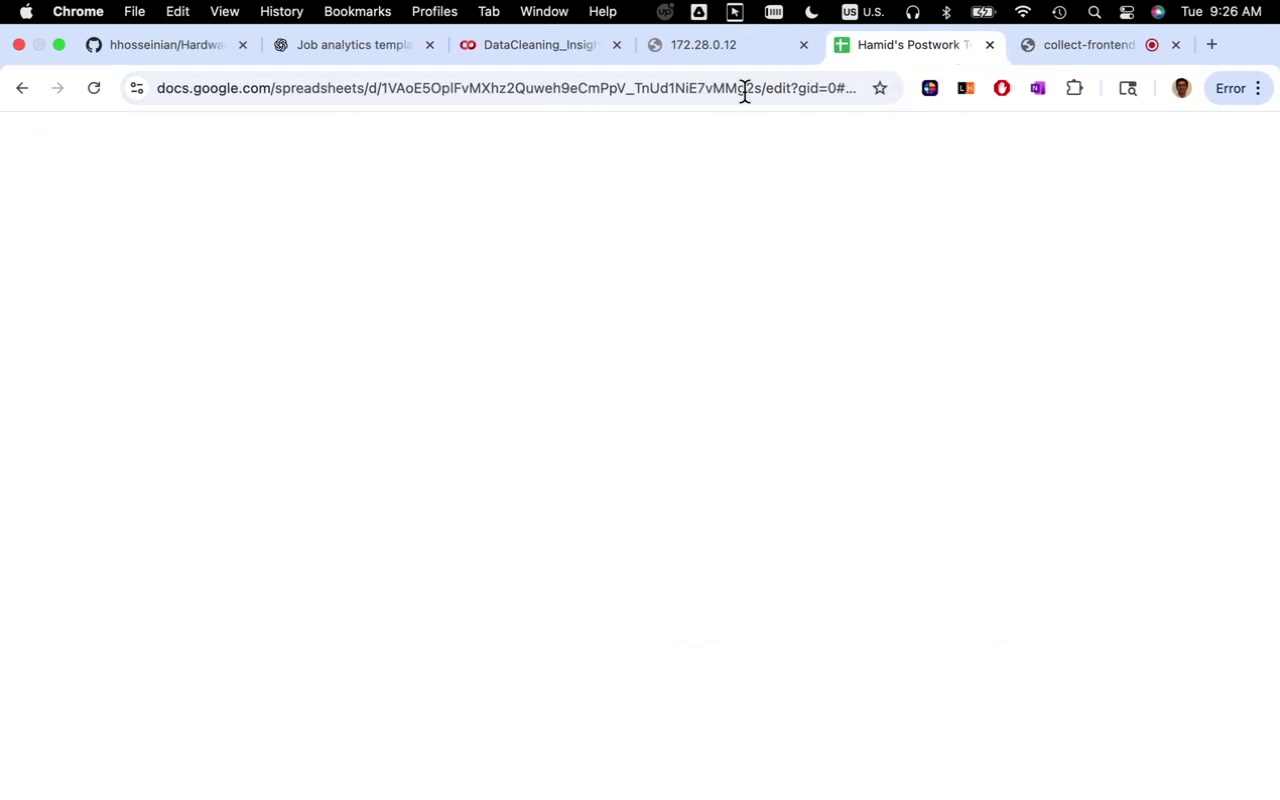 
left_click([746, 51])
 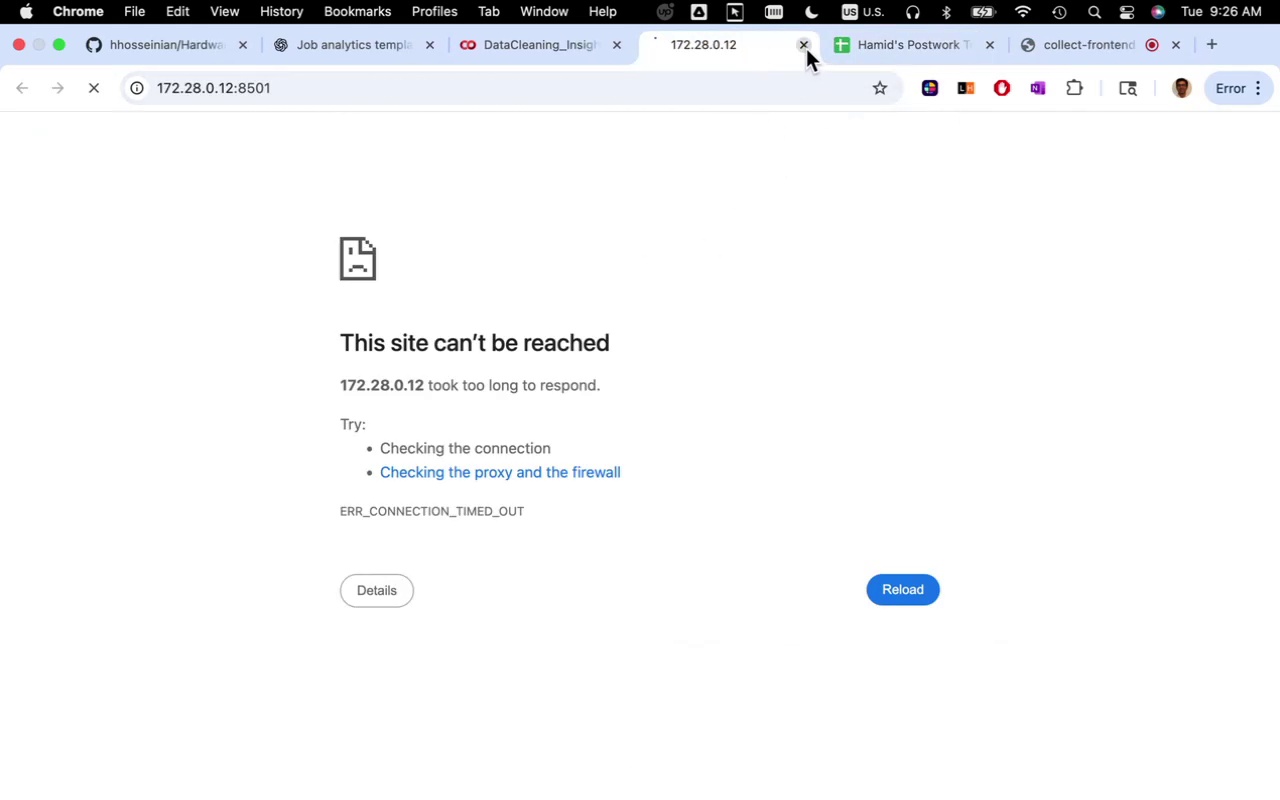 
left_click([806, 49])
 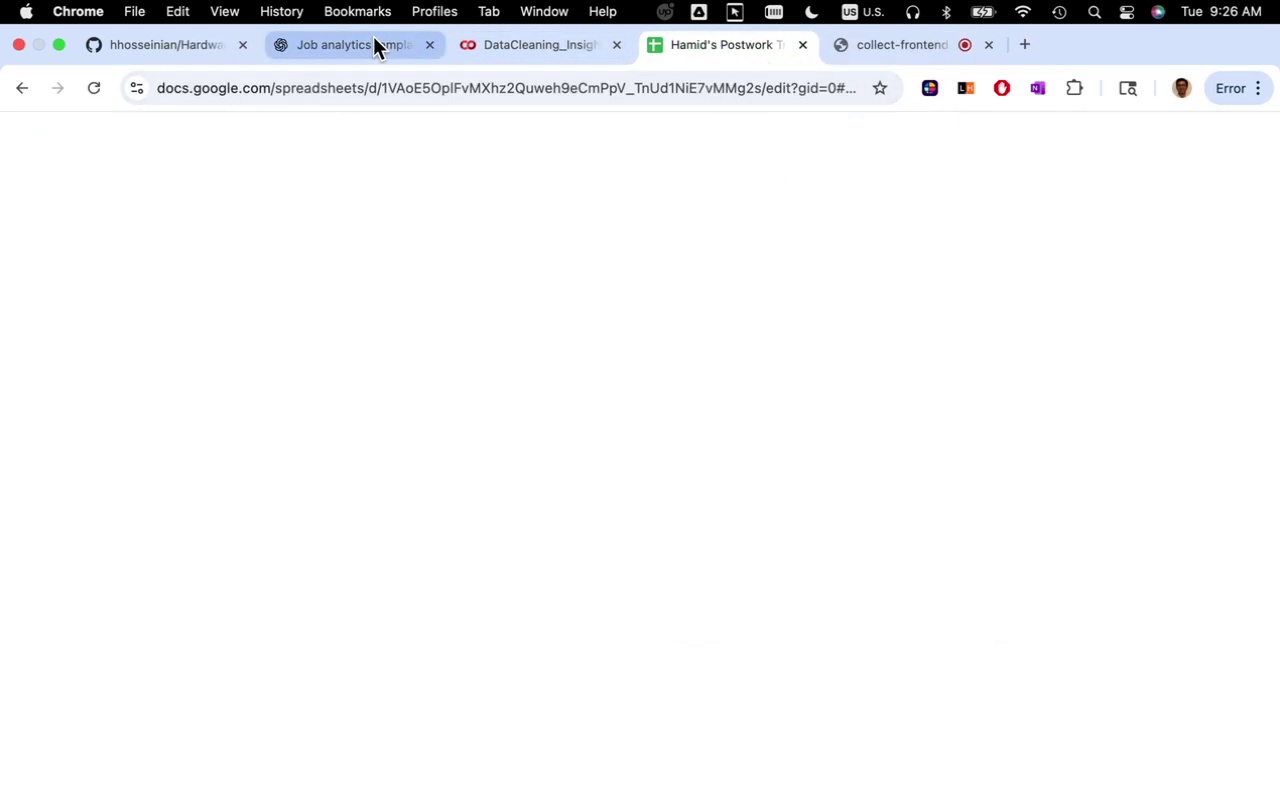 
left_click([373, 38])
 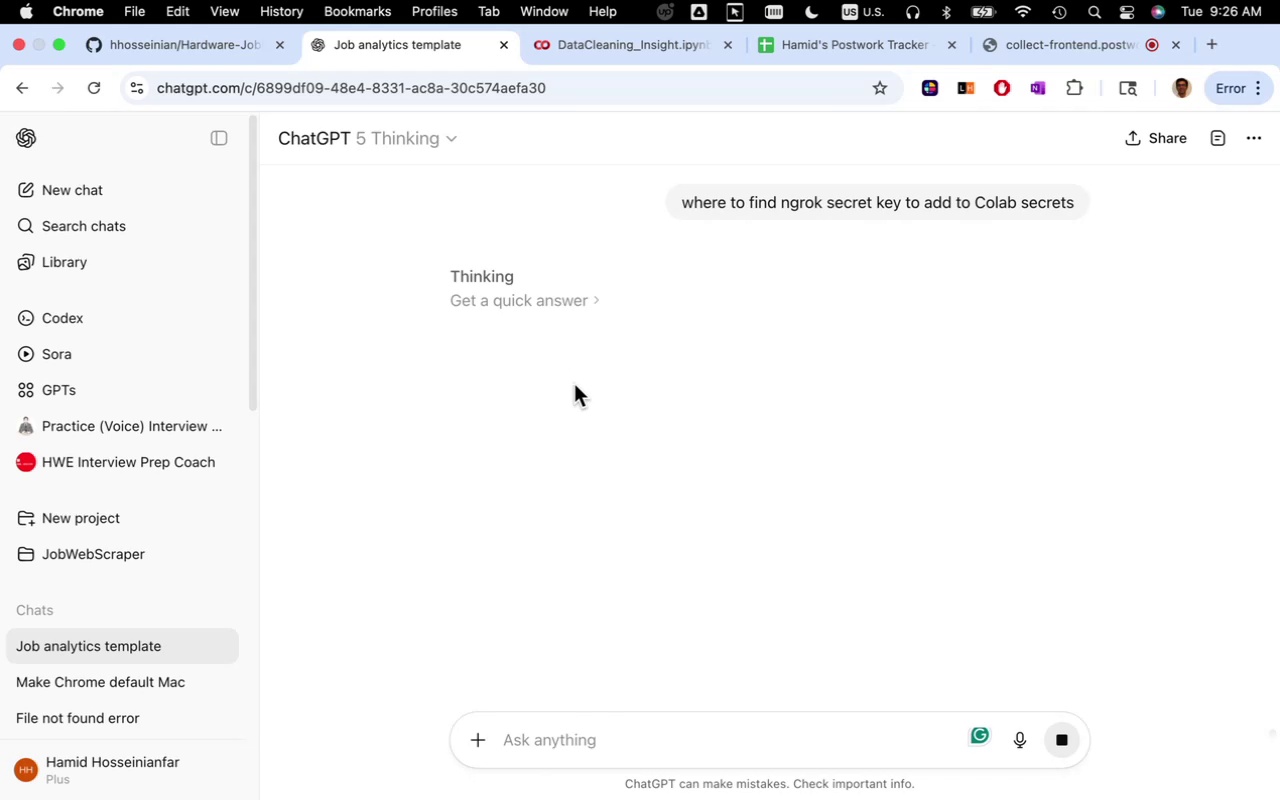 
wait(6.83)
 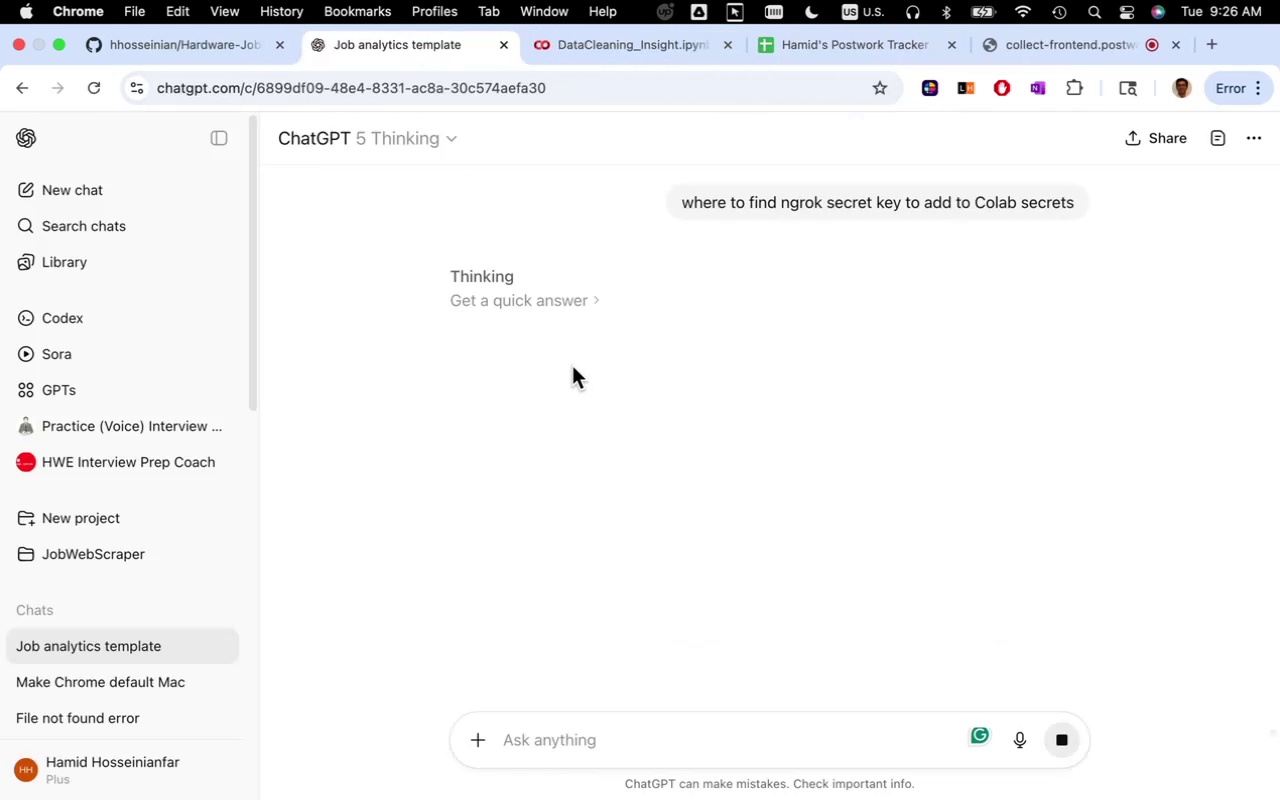 
left_click([647, 49])
 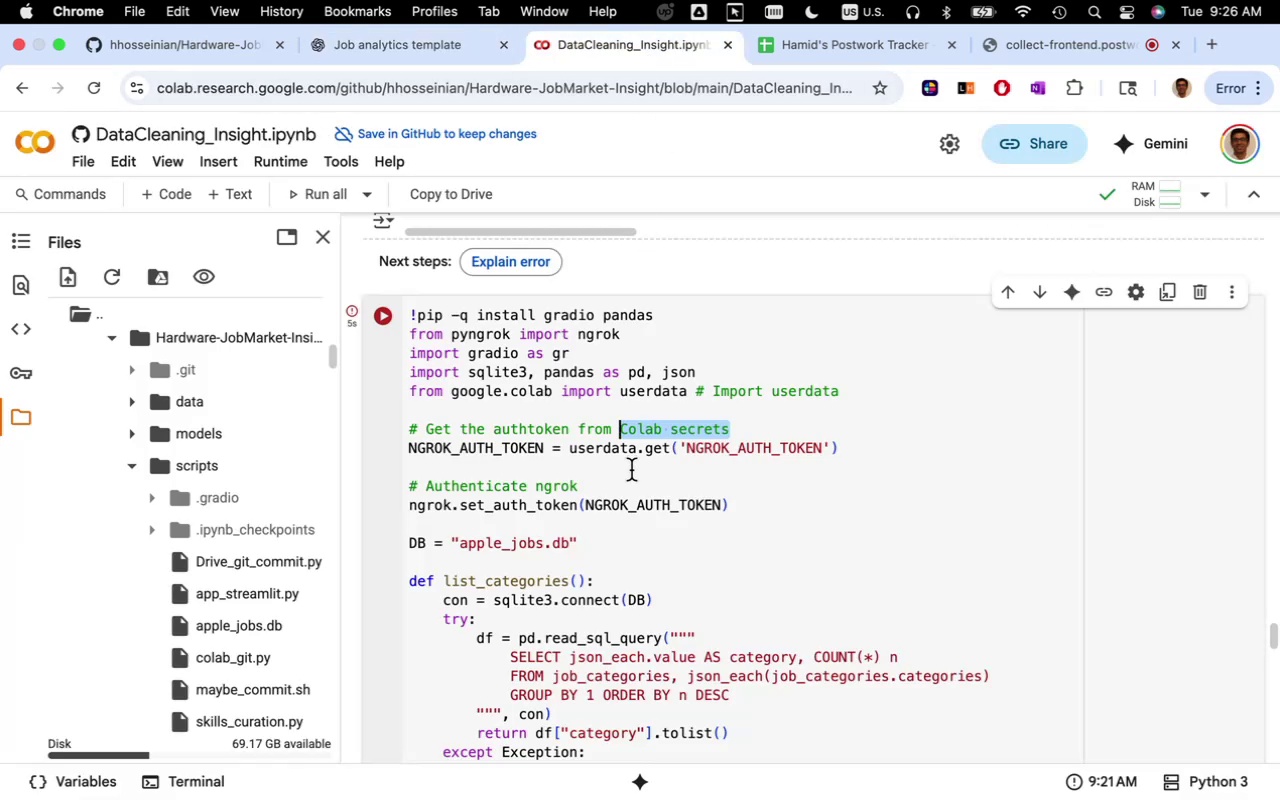 
scroll: coordinate [646, 544], scroll_direction: up, amount: 27.0
 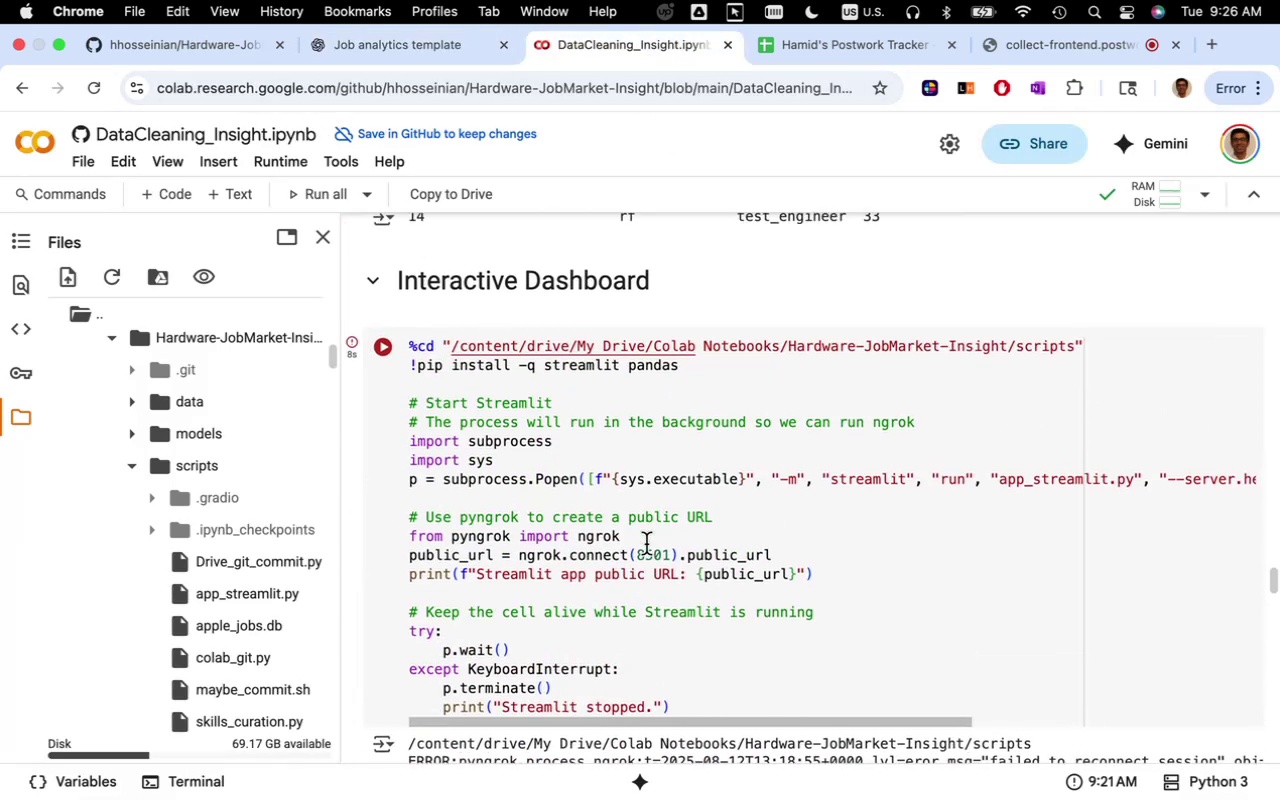 
scroll: coordinate [646, 544], scroll_direction: down, amount: 3.0
 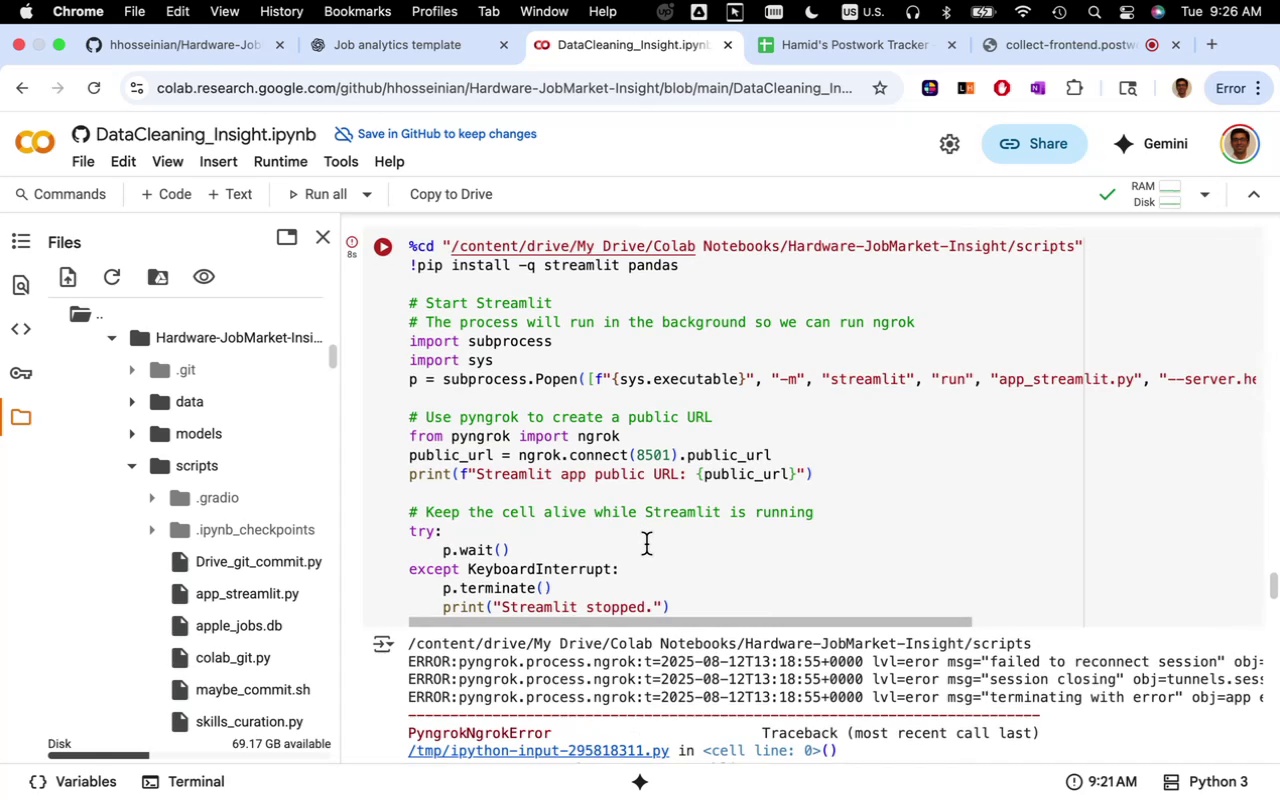 
wait(8.05)
 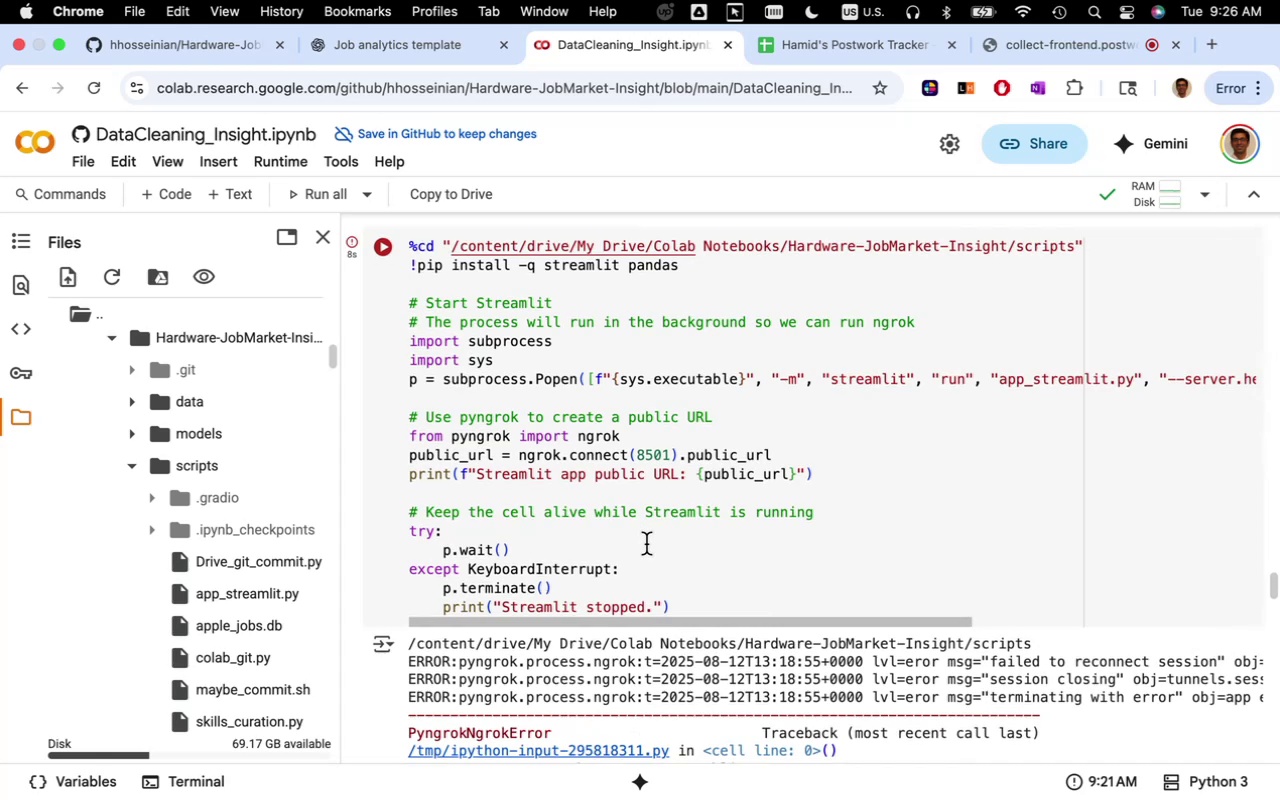 
scroll: coordinate [651, 541], scroll_direction: down, amount: 55.0
 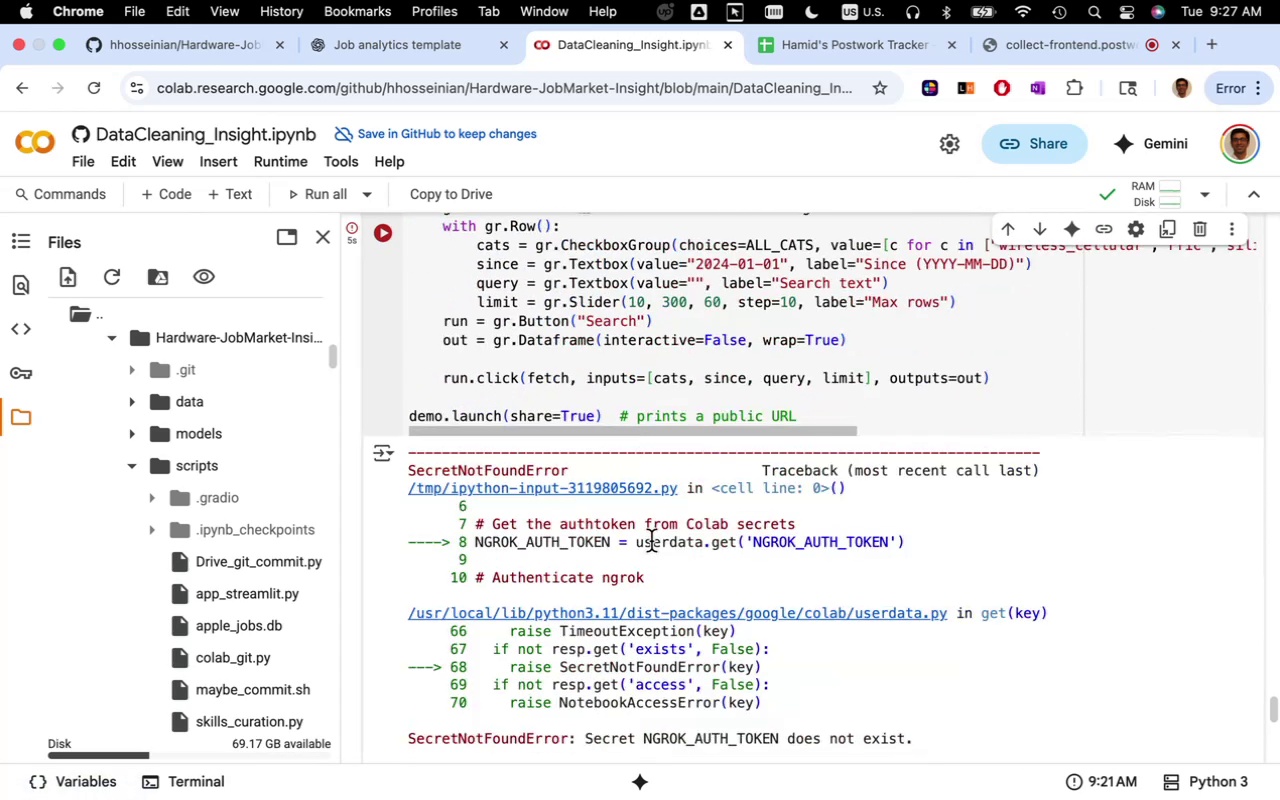 
scroll: coordinate [651, 541], scroll_direction: up, amount: 62.0
 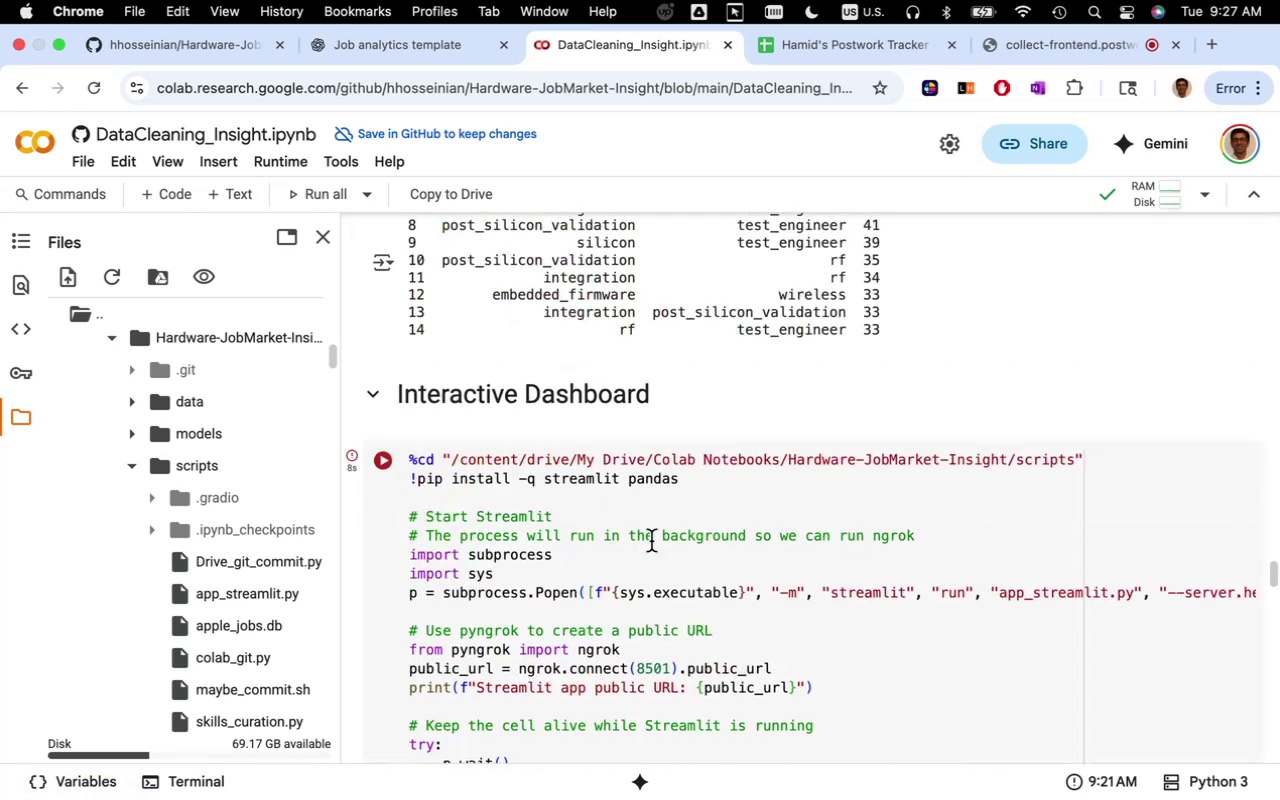 
scroll: coordinate [651, 541], scroll_direction: down, amount: 7.0
 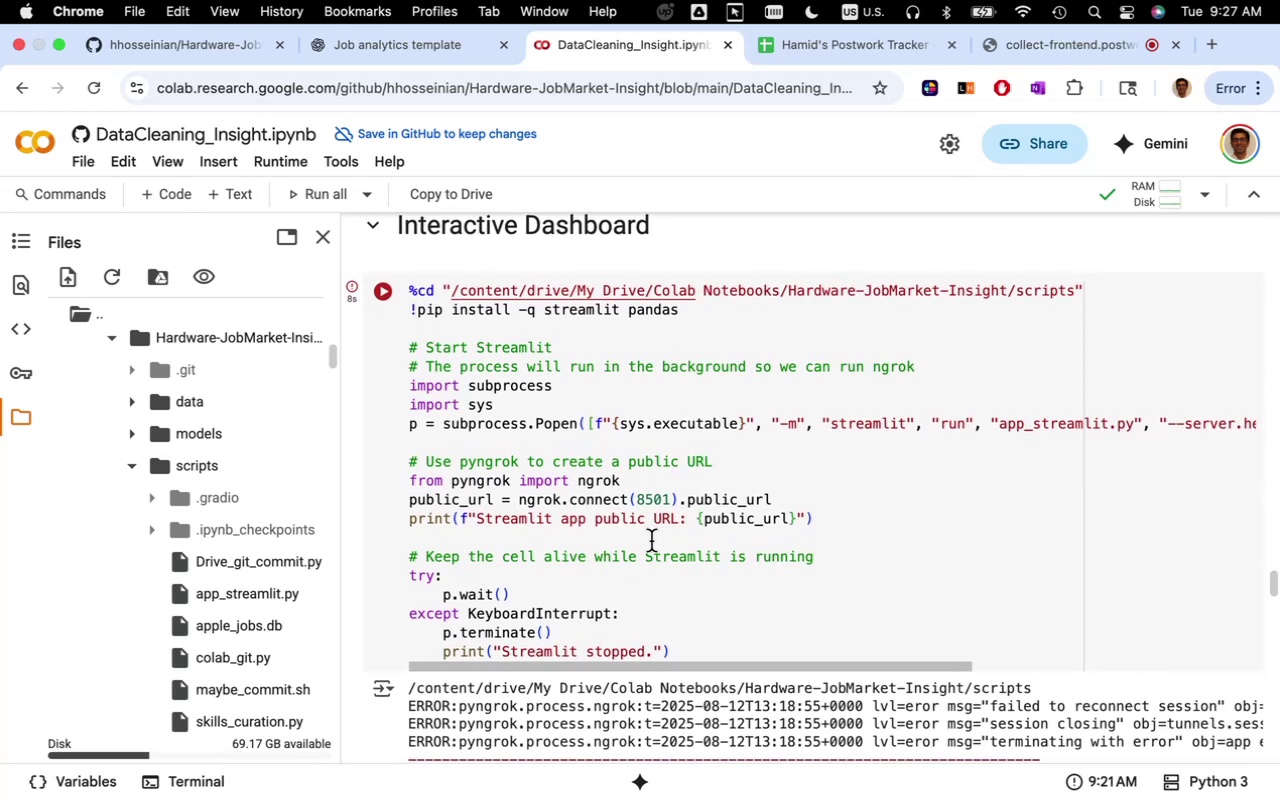 
mouse_move([606, 417])
 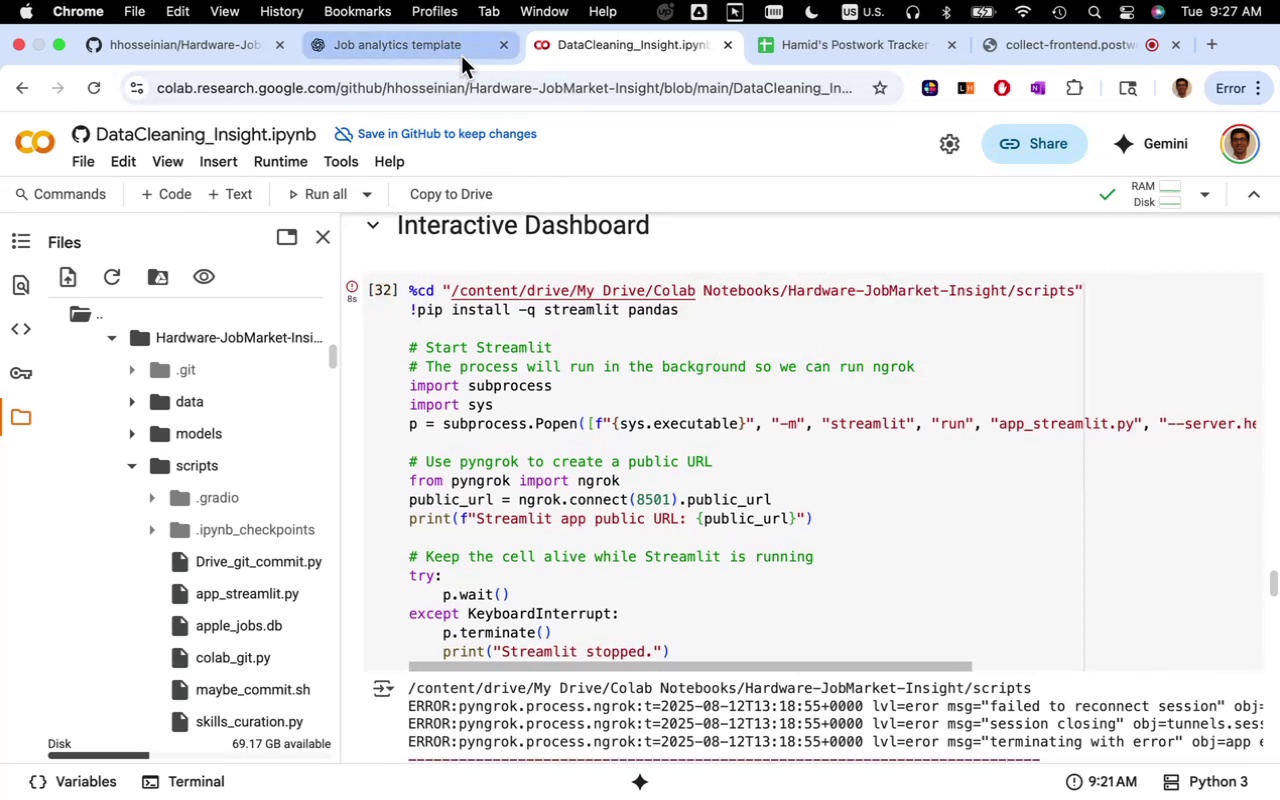 
left_click([461, 55])
 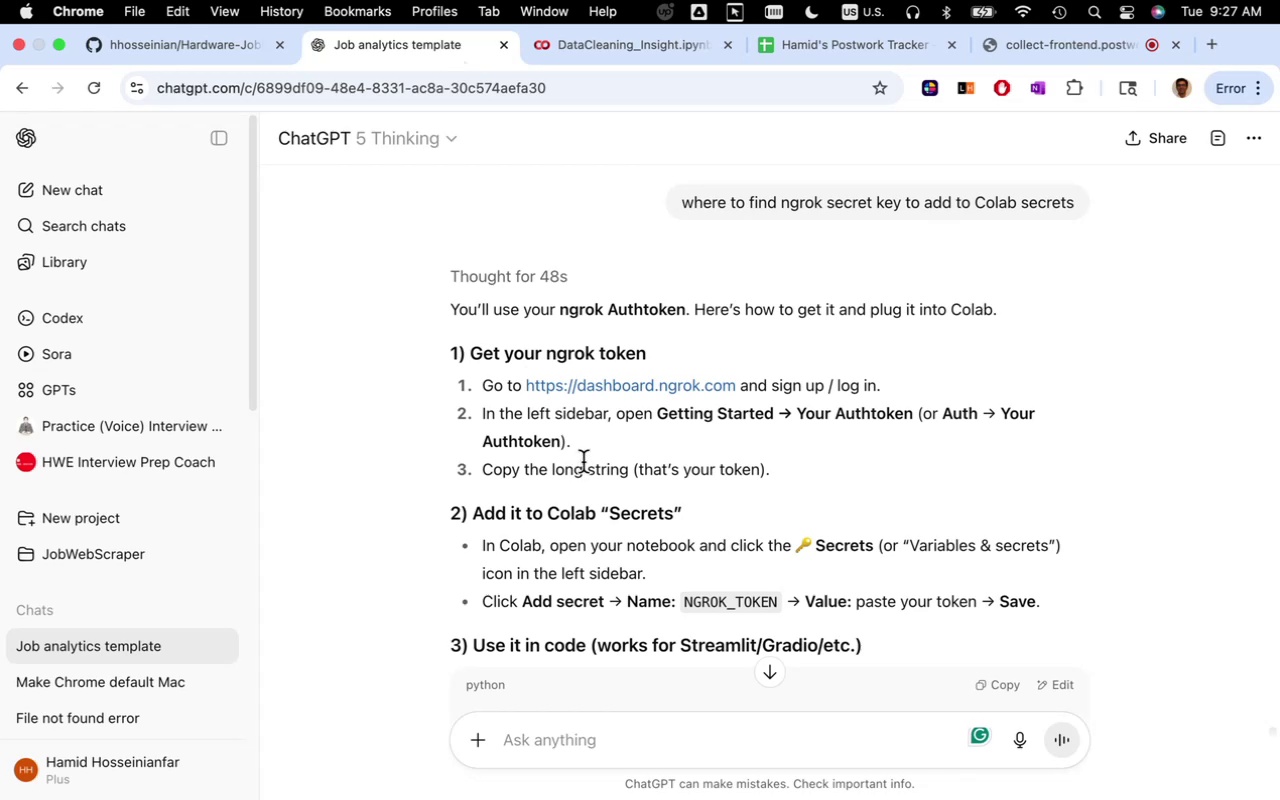 
wait(6.61)
 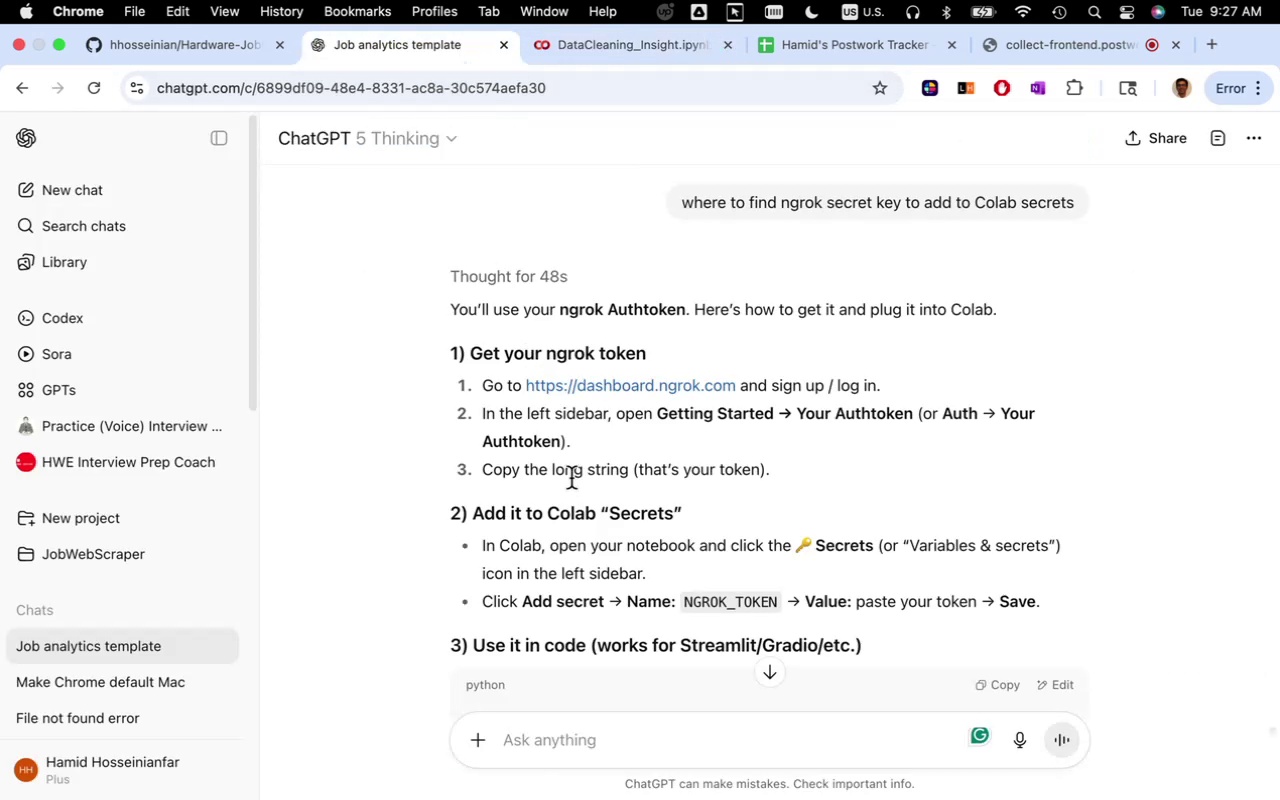 
right_click([629, 386])
 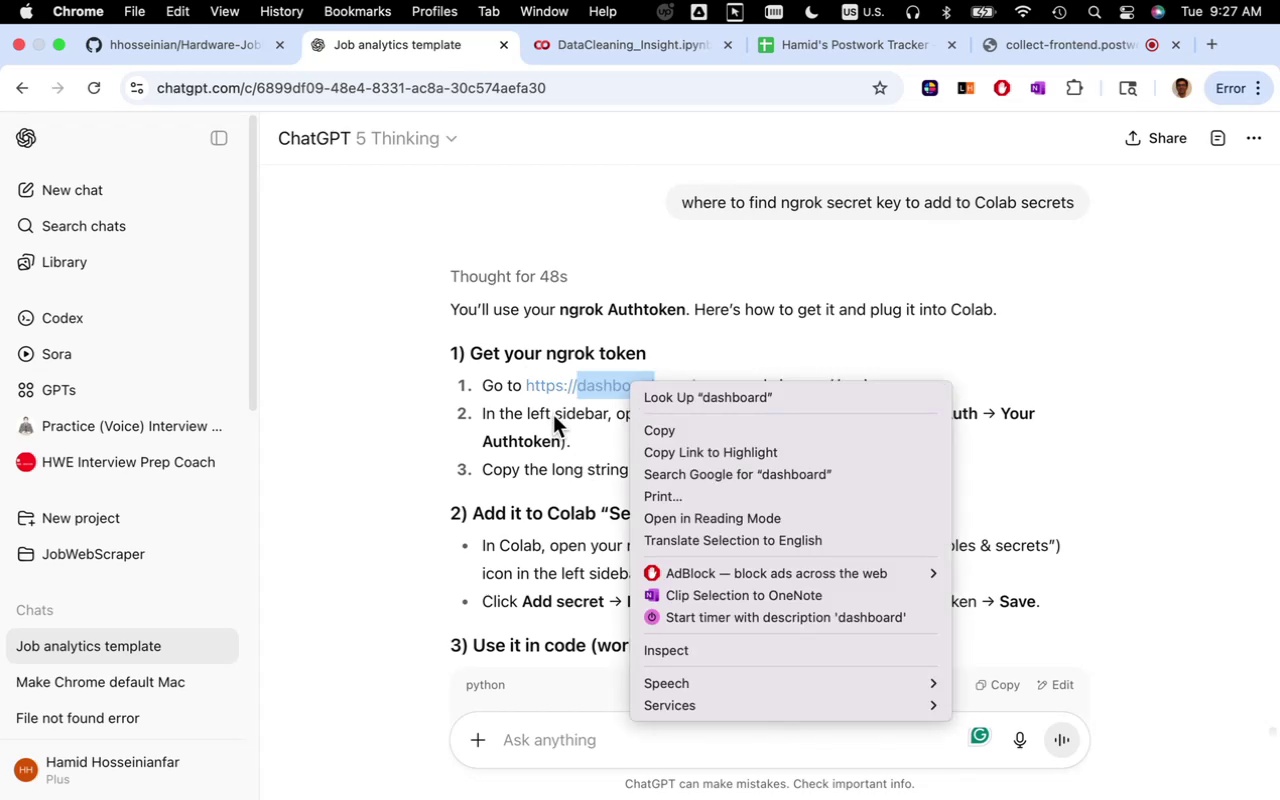 
left_click([561, 416])
 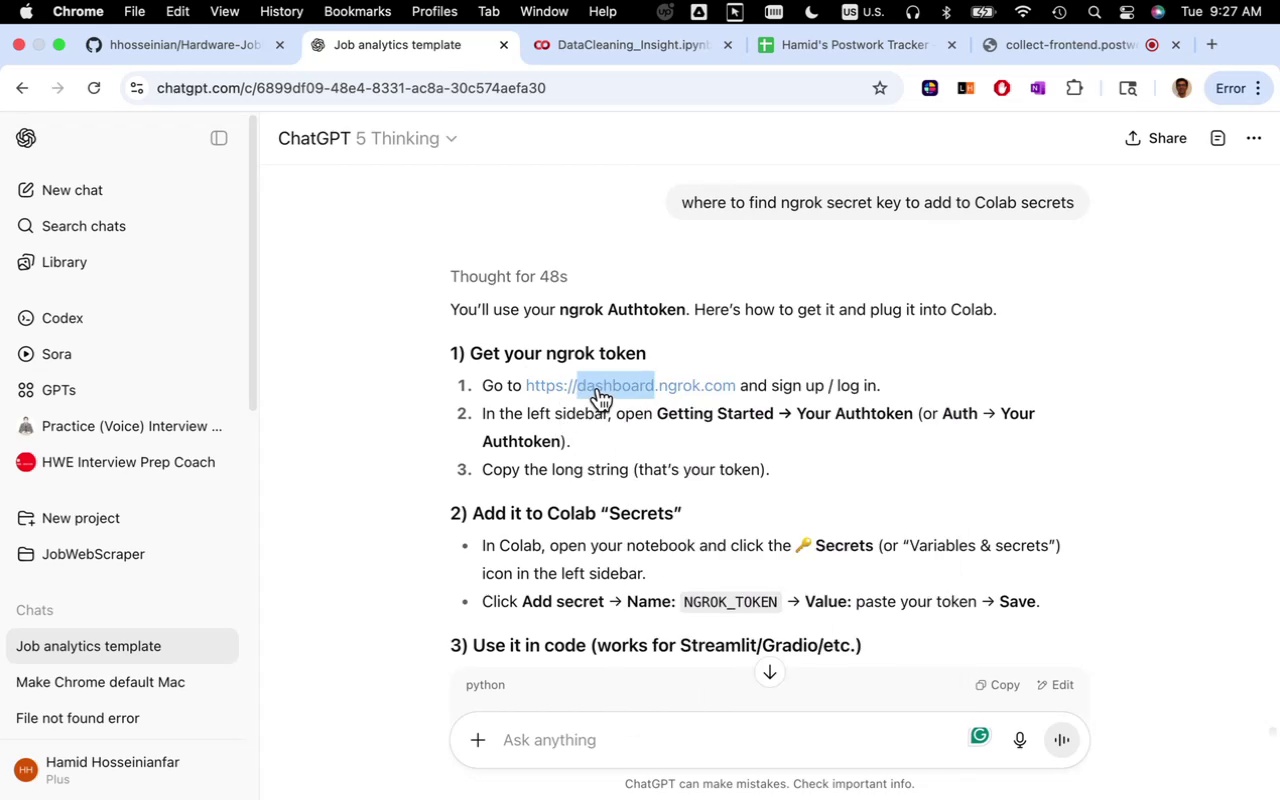 
left_click([598, 388])
 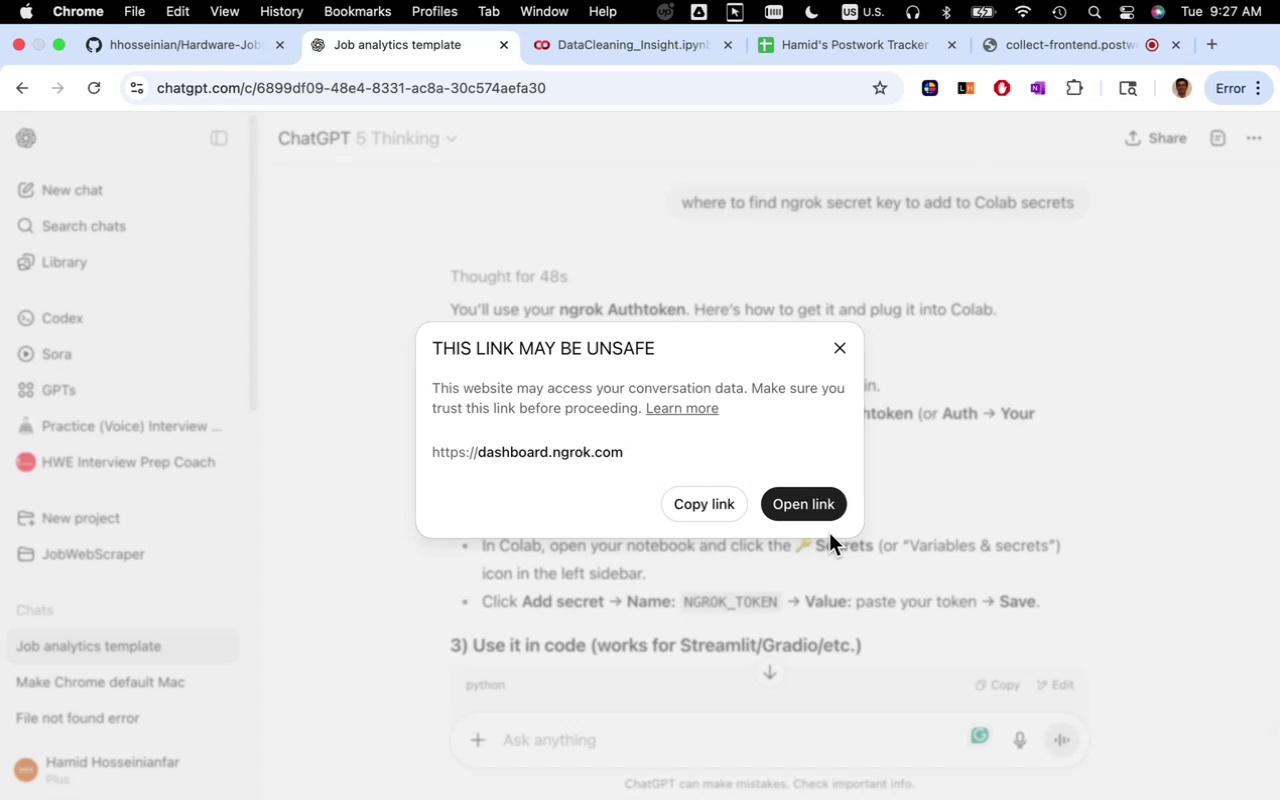 
left_click([812, 511])
 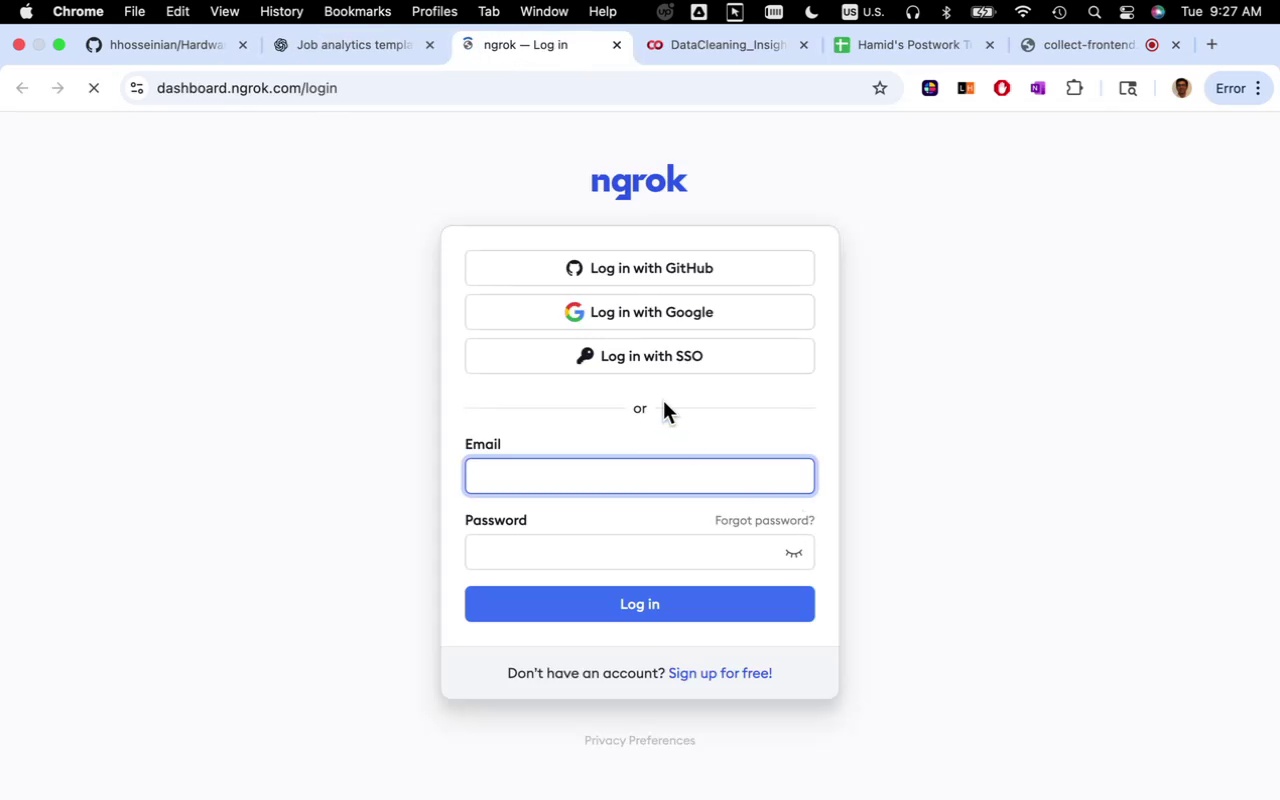 
wait(6.86)
 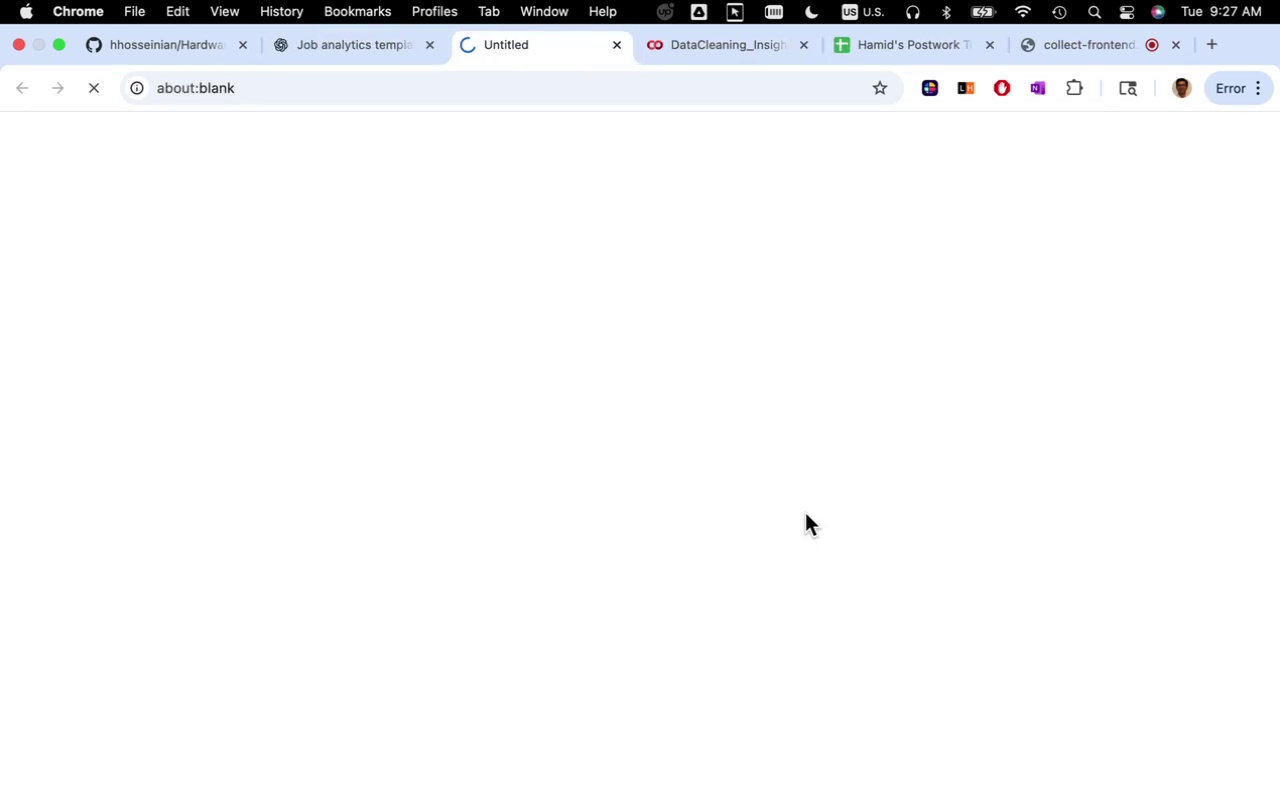 
left_click([637, 317])
 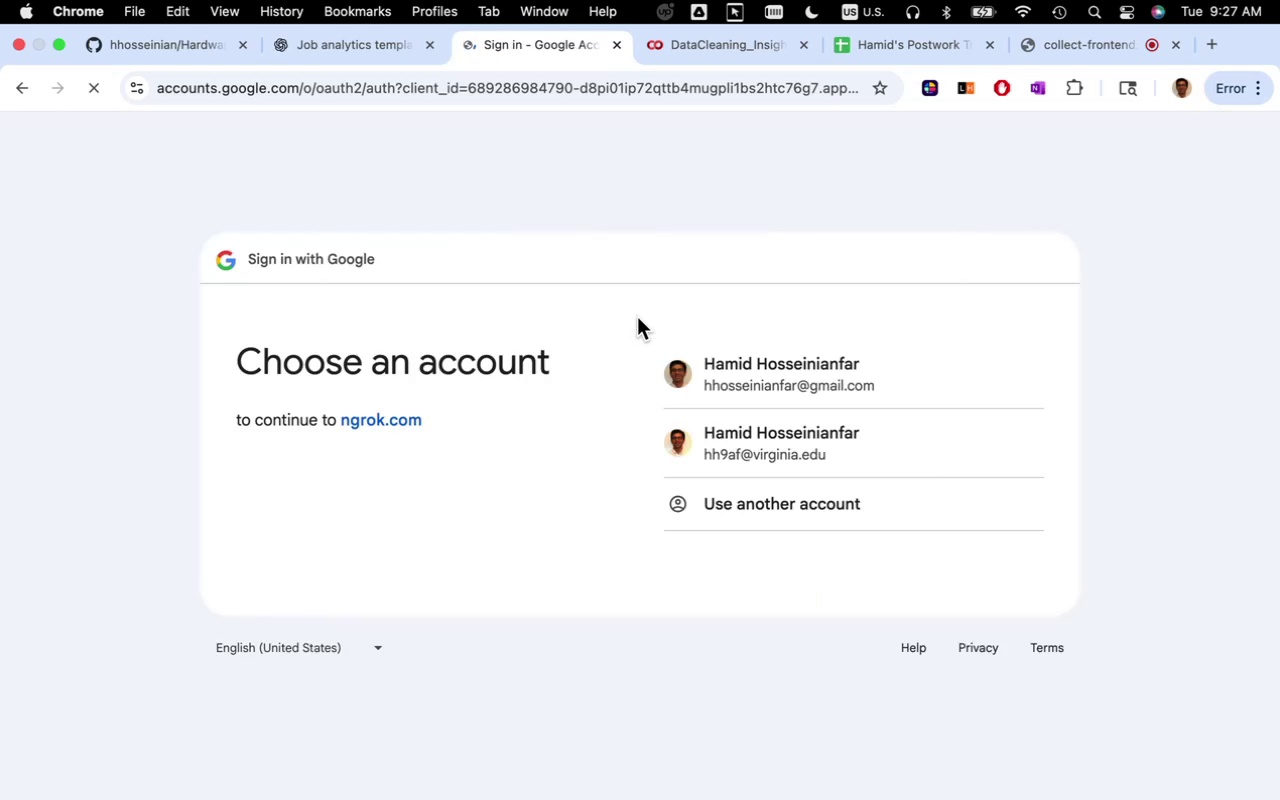 
left_click([739, 385])
 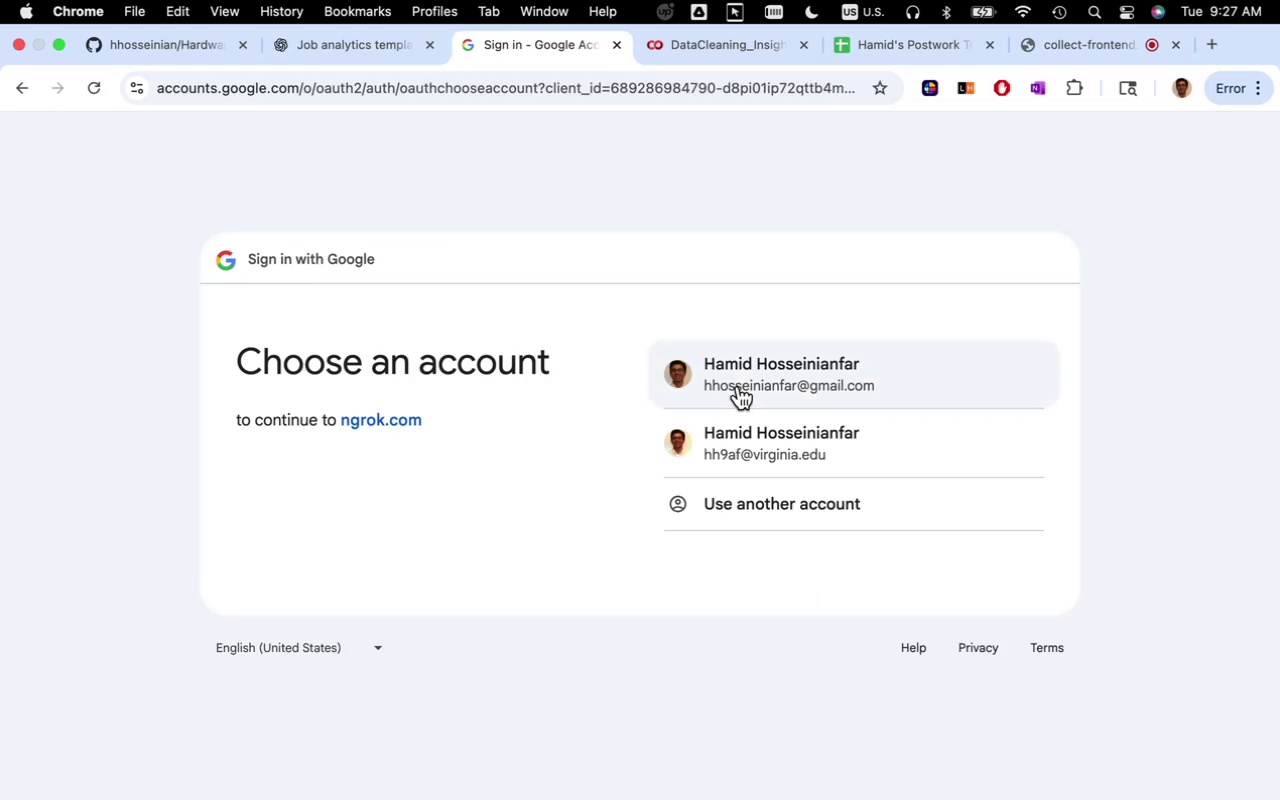 
wait(6.91)
 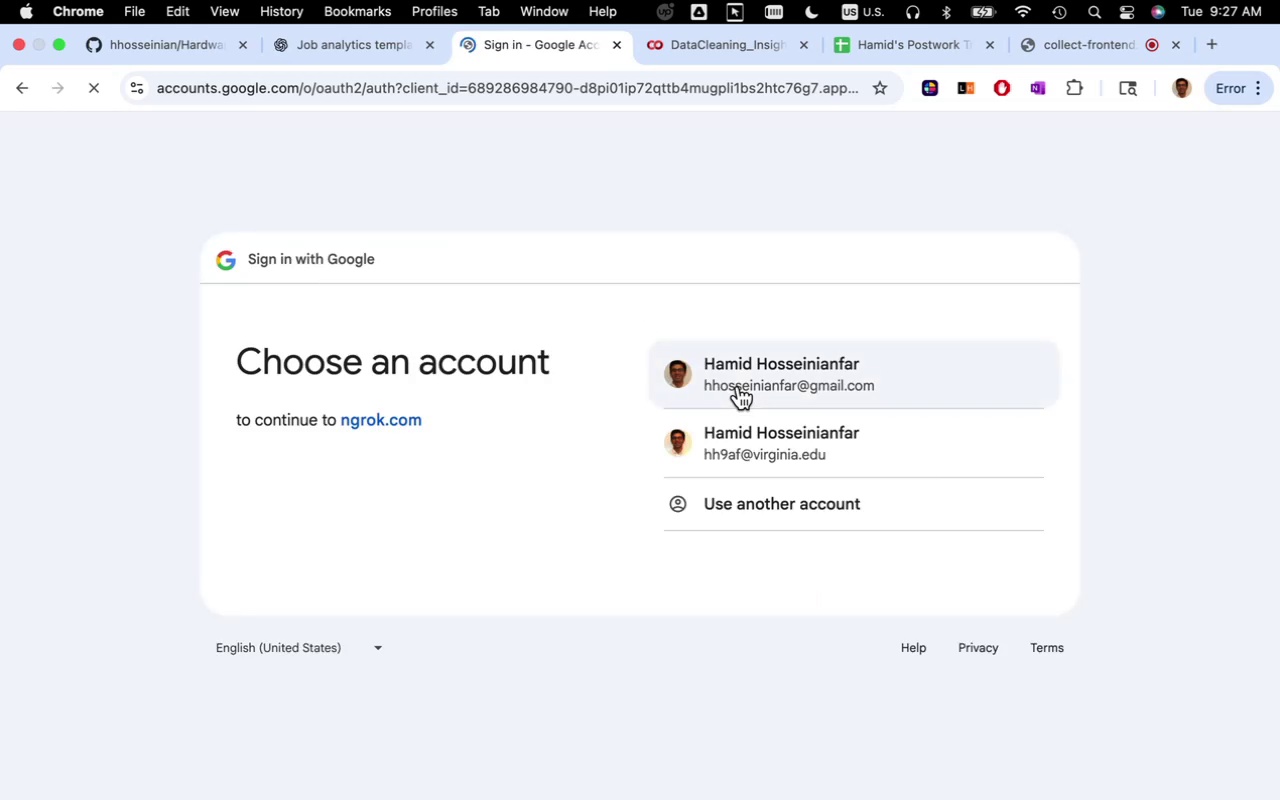 
left_click([739, 380])
 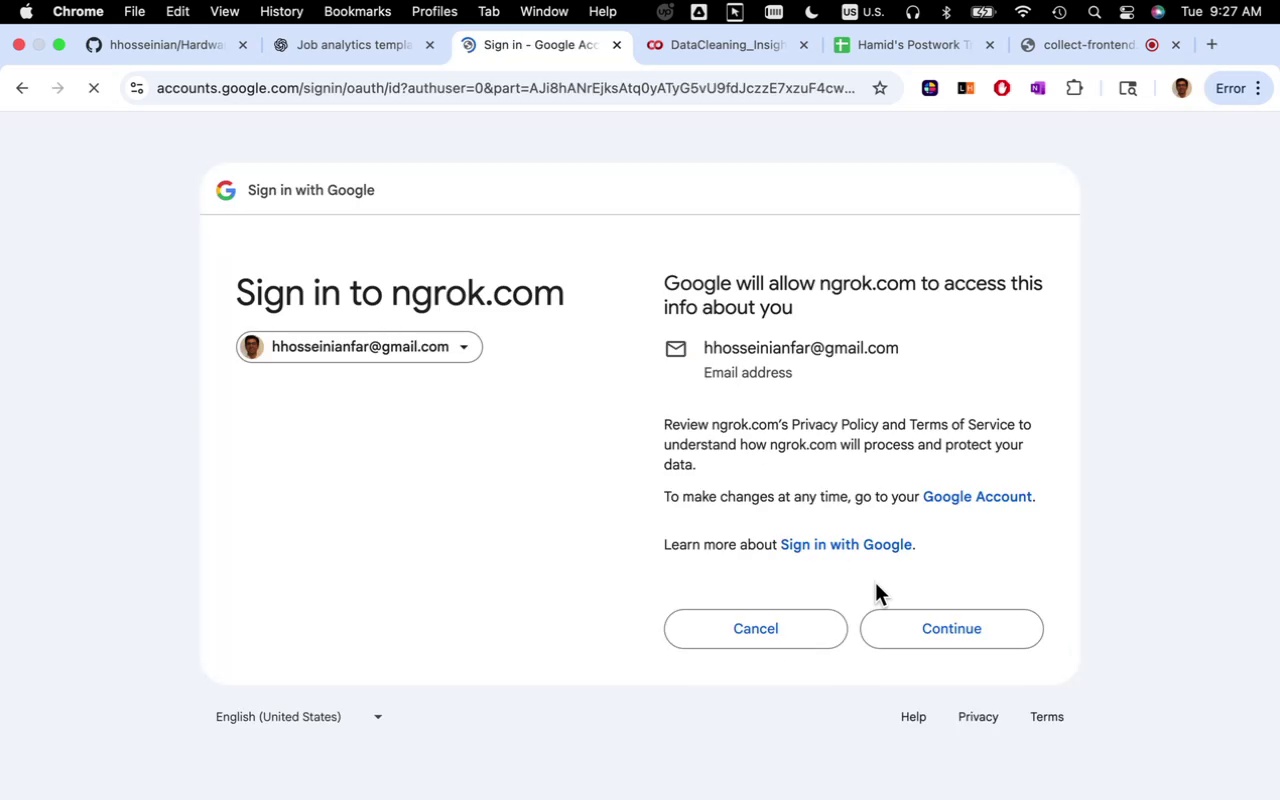 
left_click([911, 620])
 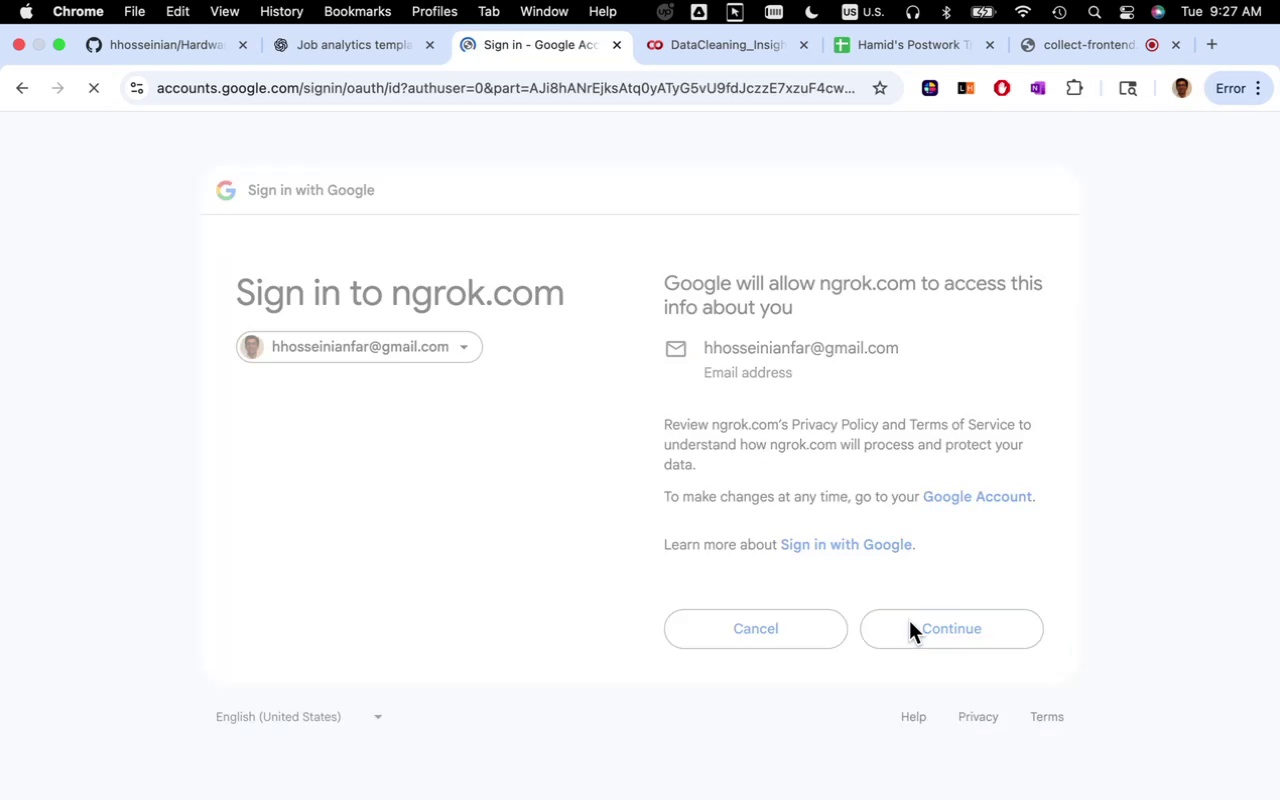 
left_click([909, 621])
 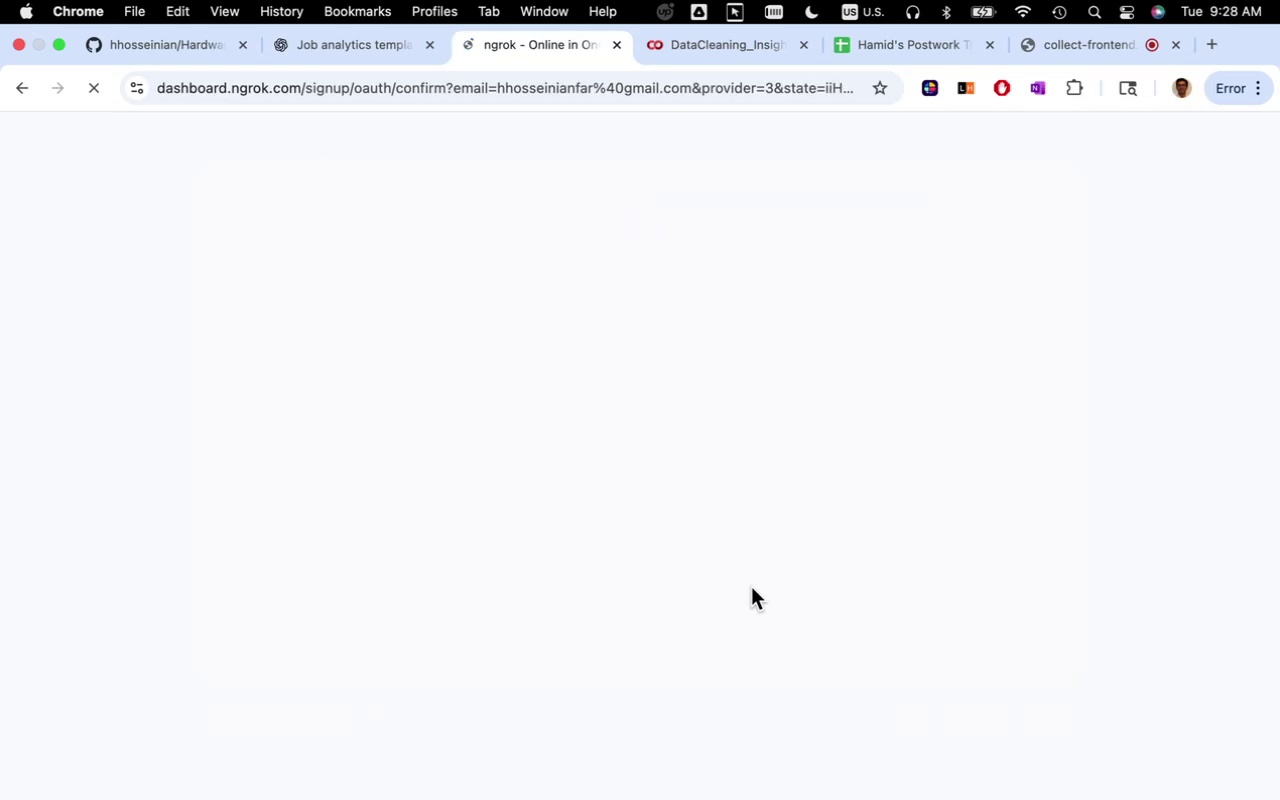 
wait(10.61)
 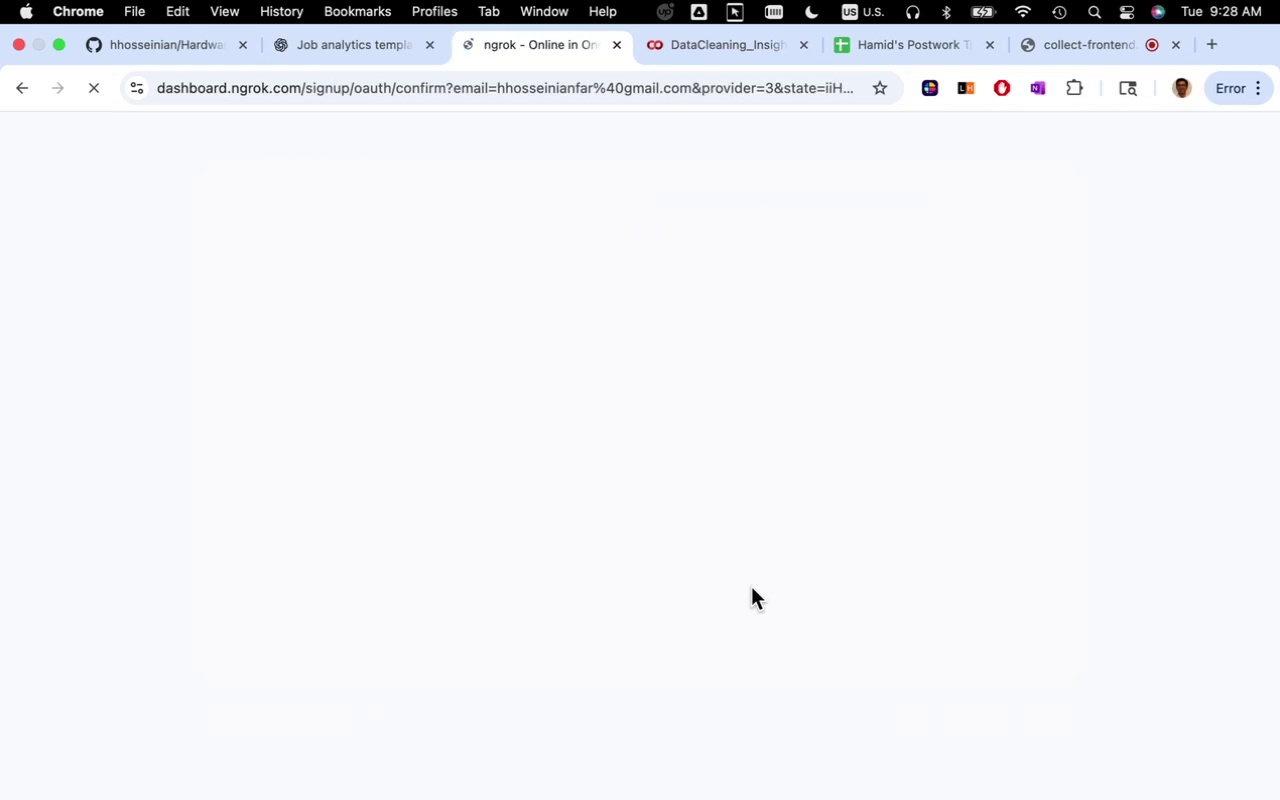 
left_click([542, 422])
 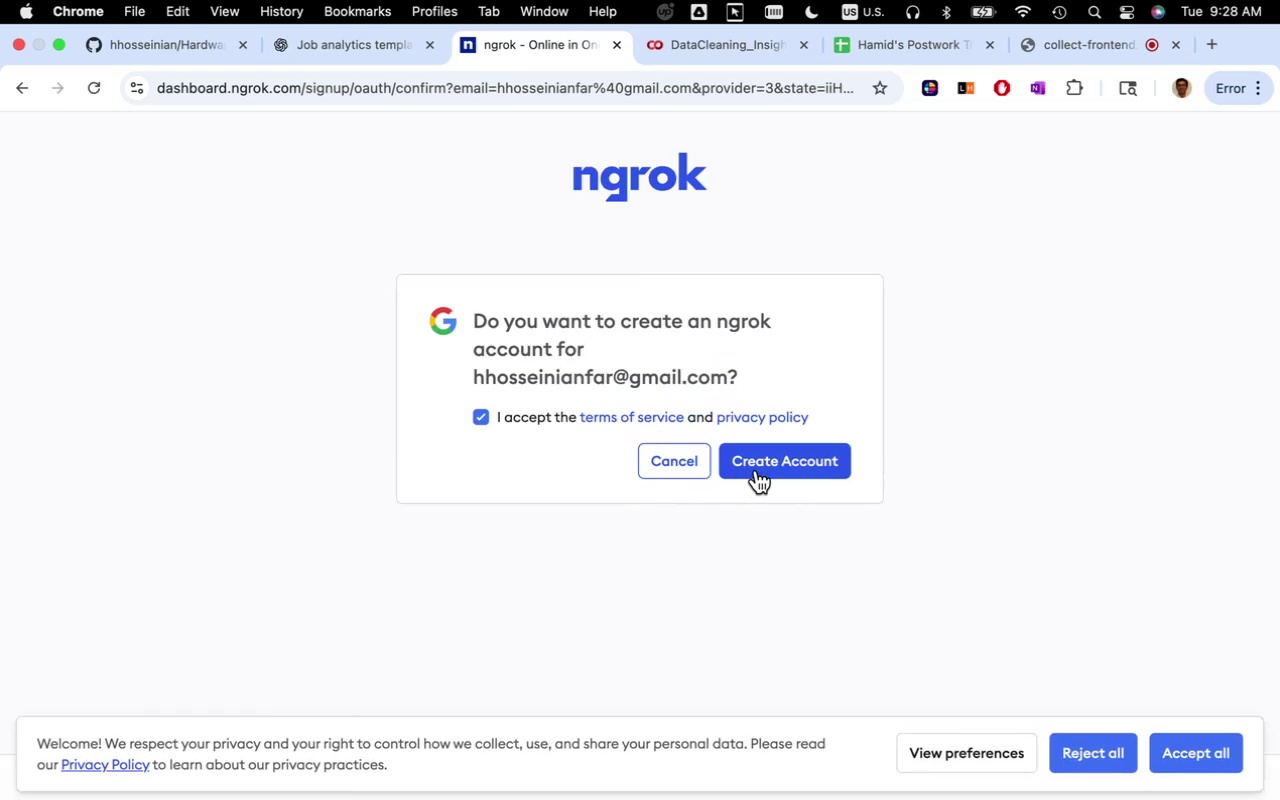 
left_click([766, 467])
 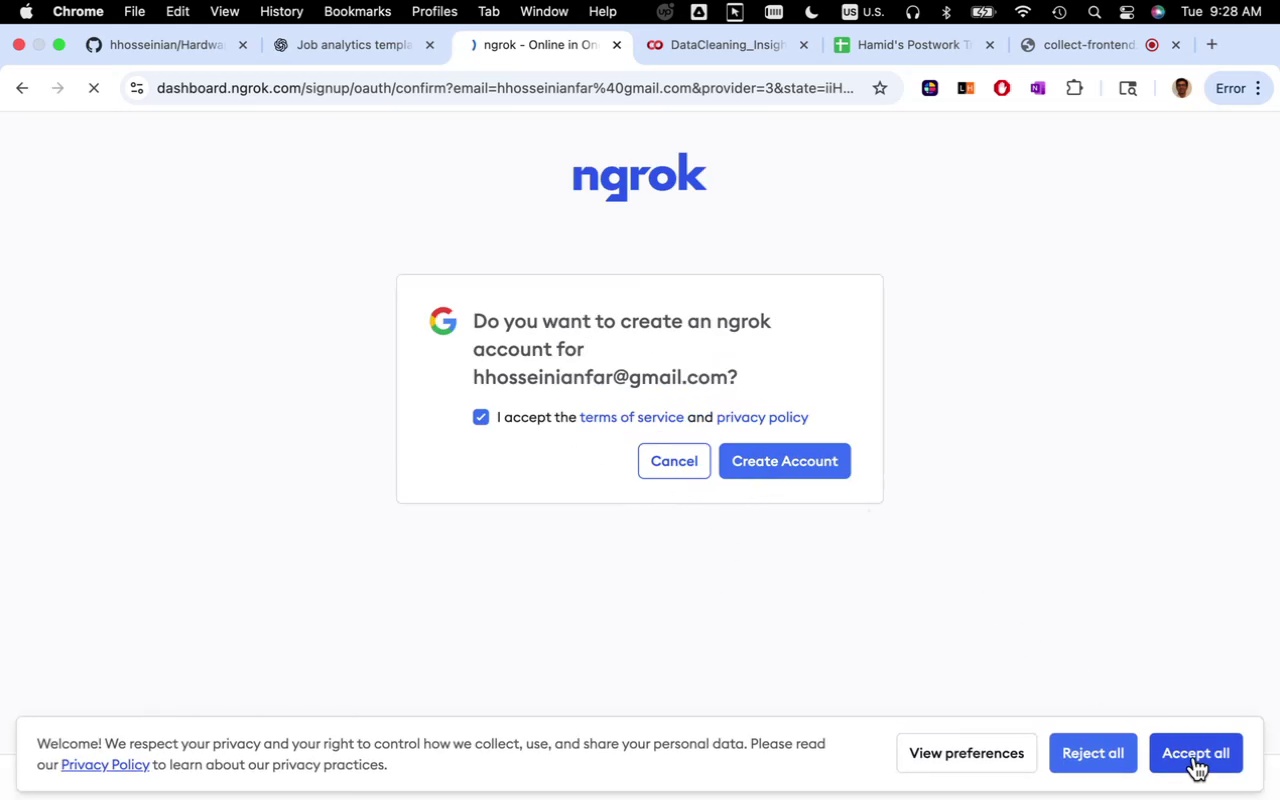 
left_click([1193, 755])
 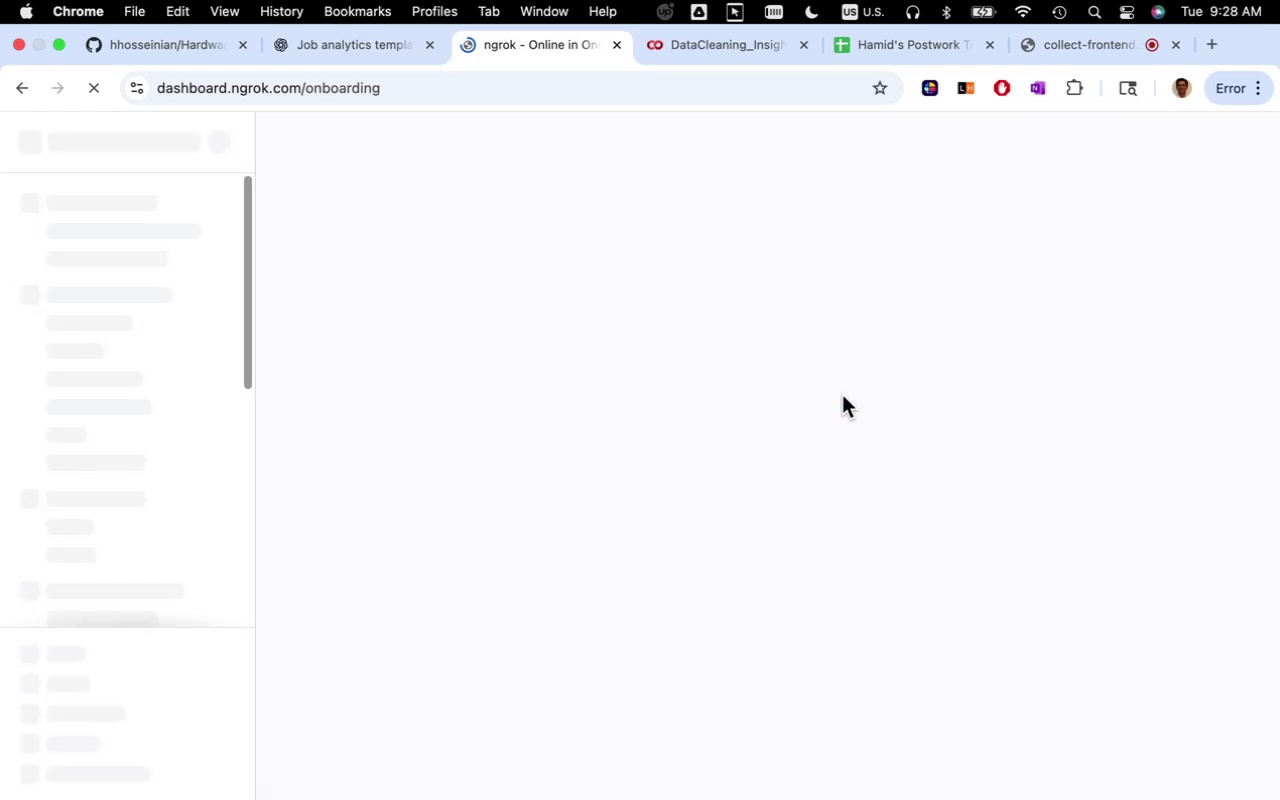 
wait(19.6)
 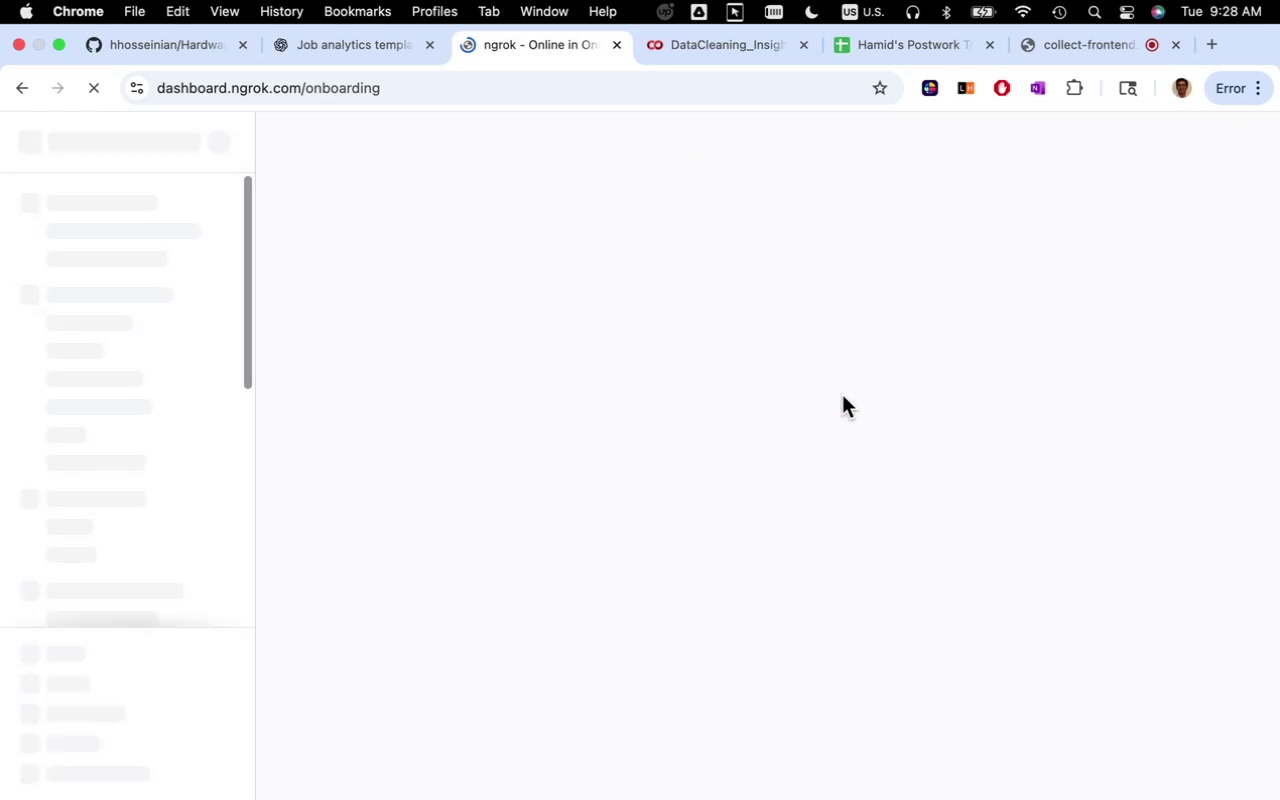 
mouse_move([409, 354])
 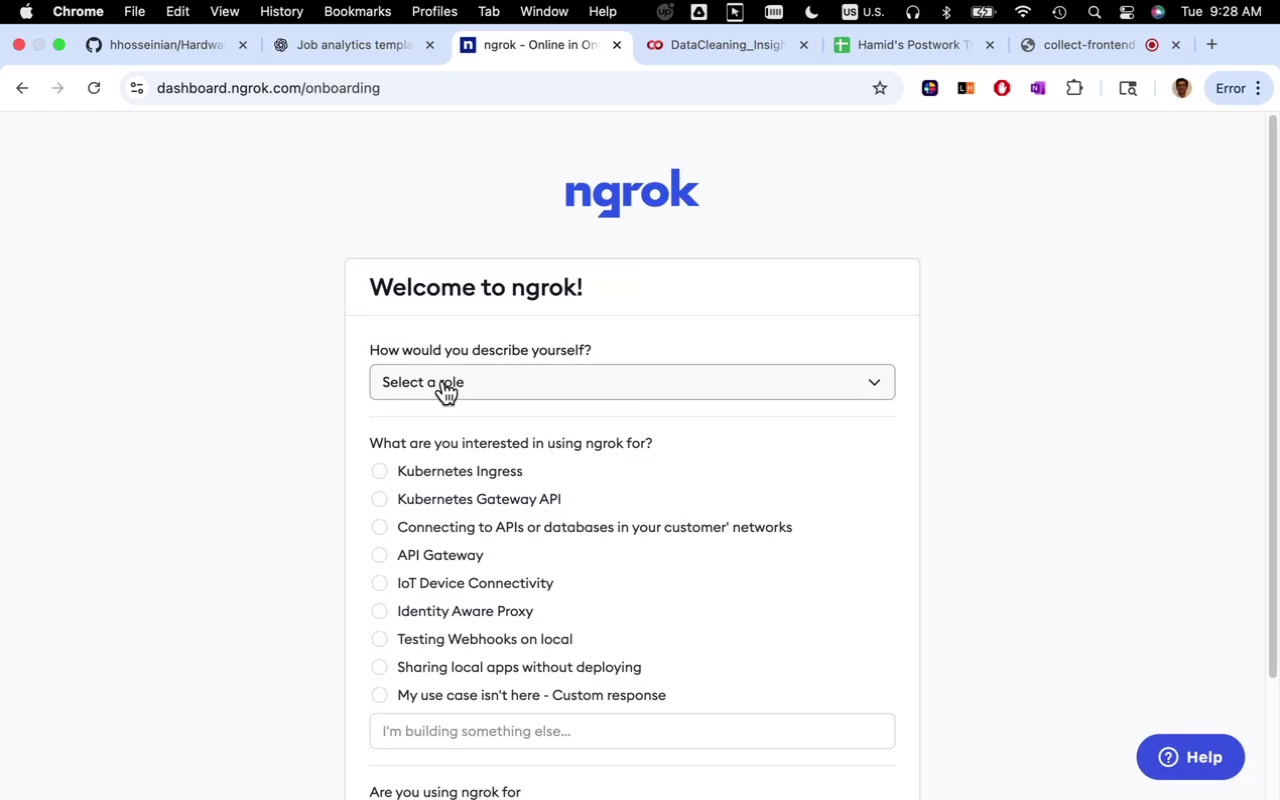 
mouse_move([461, 405])
 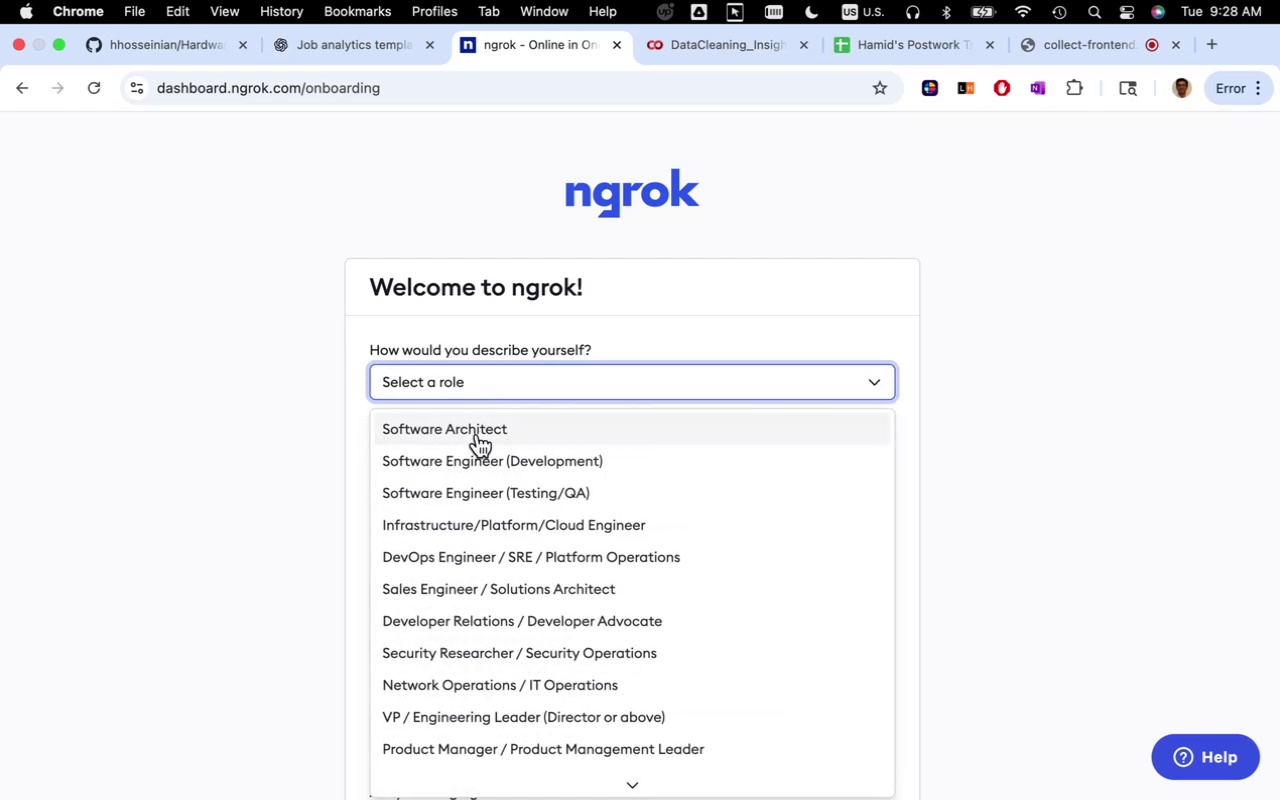 
scroll: coordinate [720, 572], scroll_direction: down, amount: 18.0
 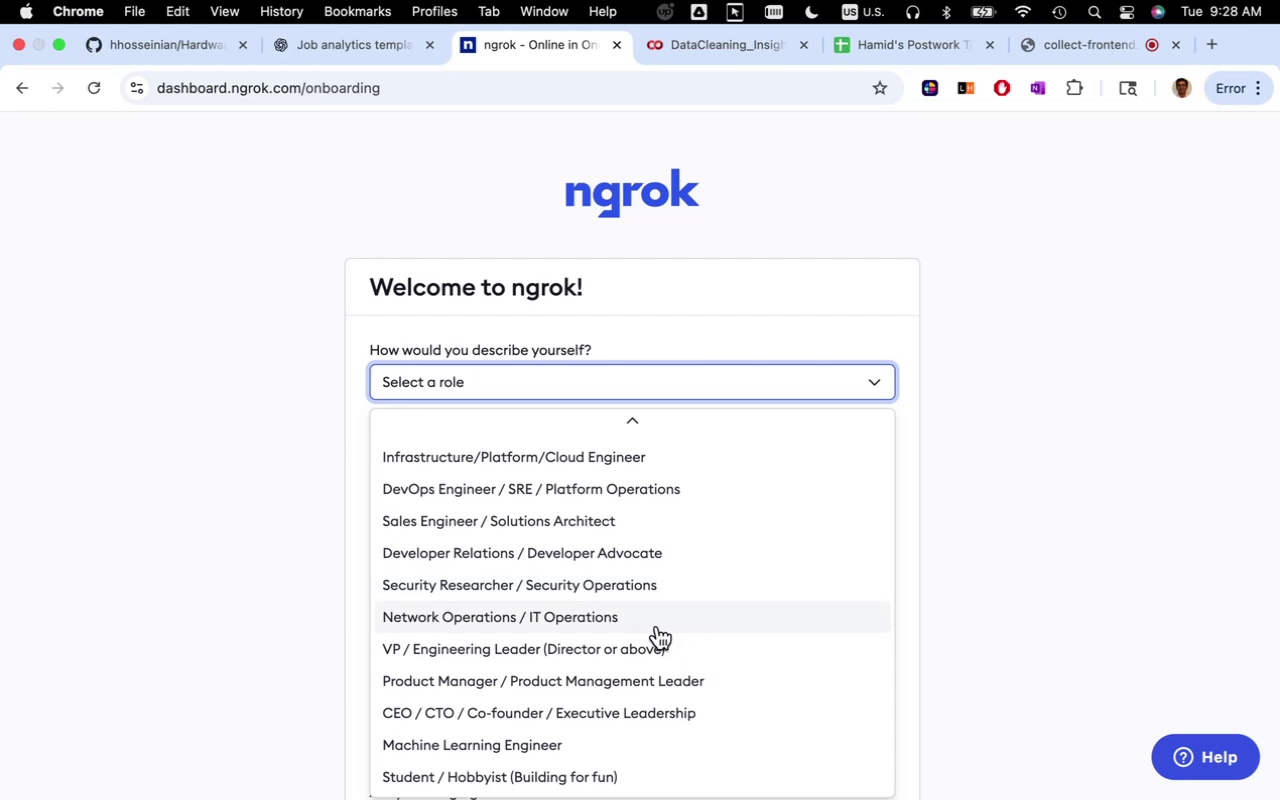 
left_click([579, 771])
 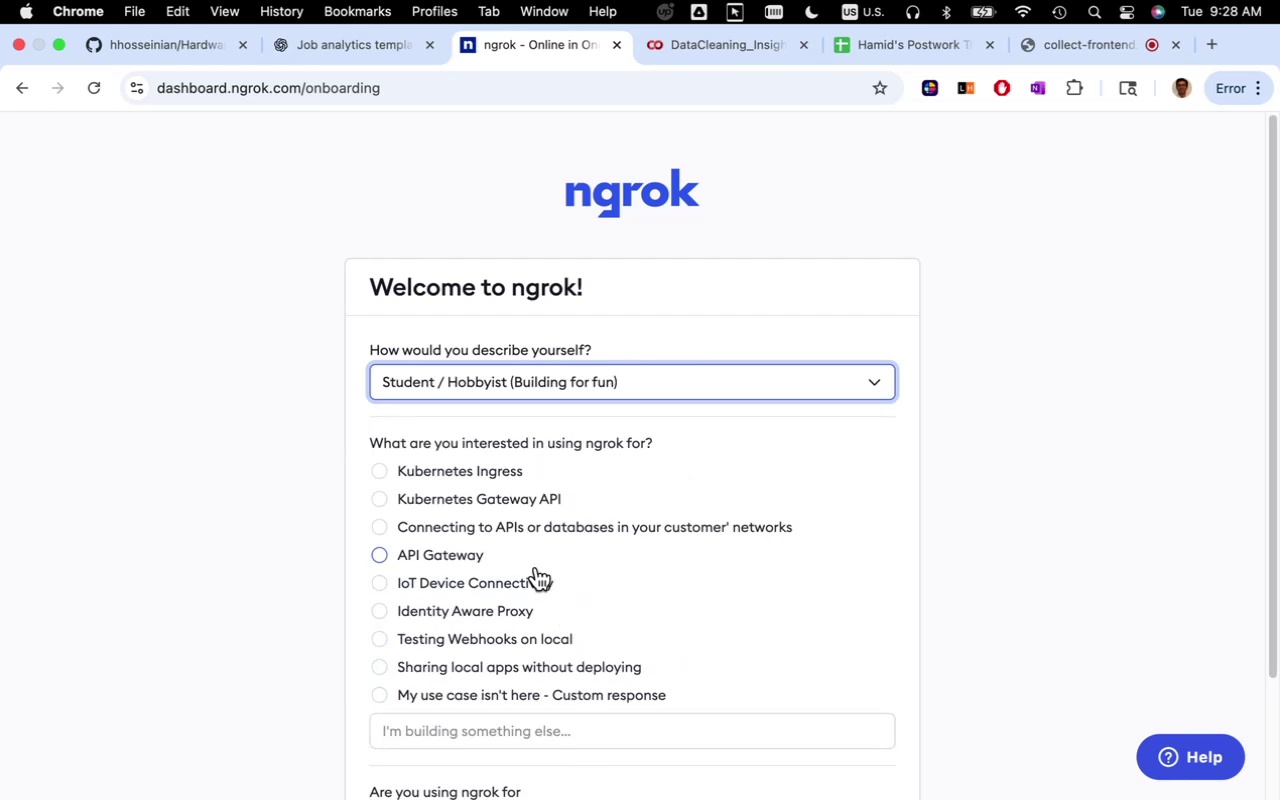 
wait(6.07)
 